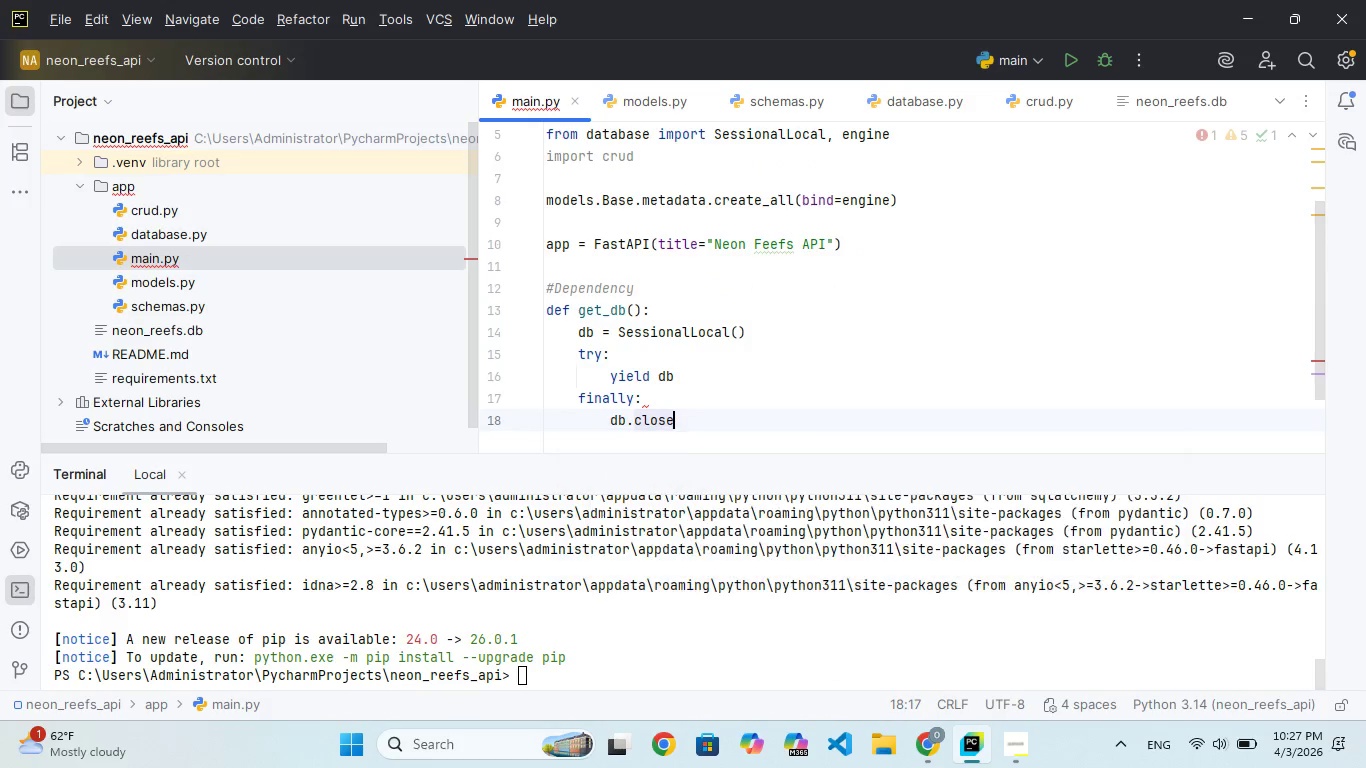 
key(Enter)
 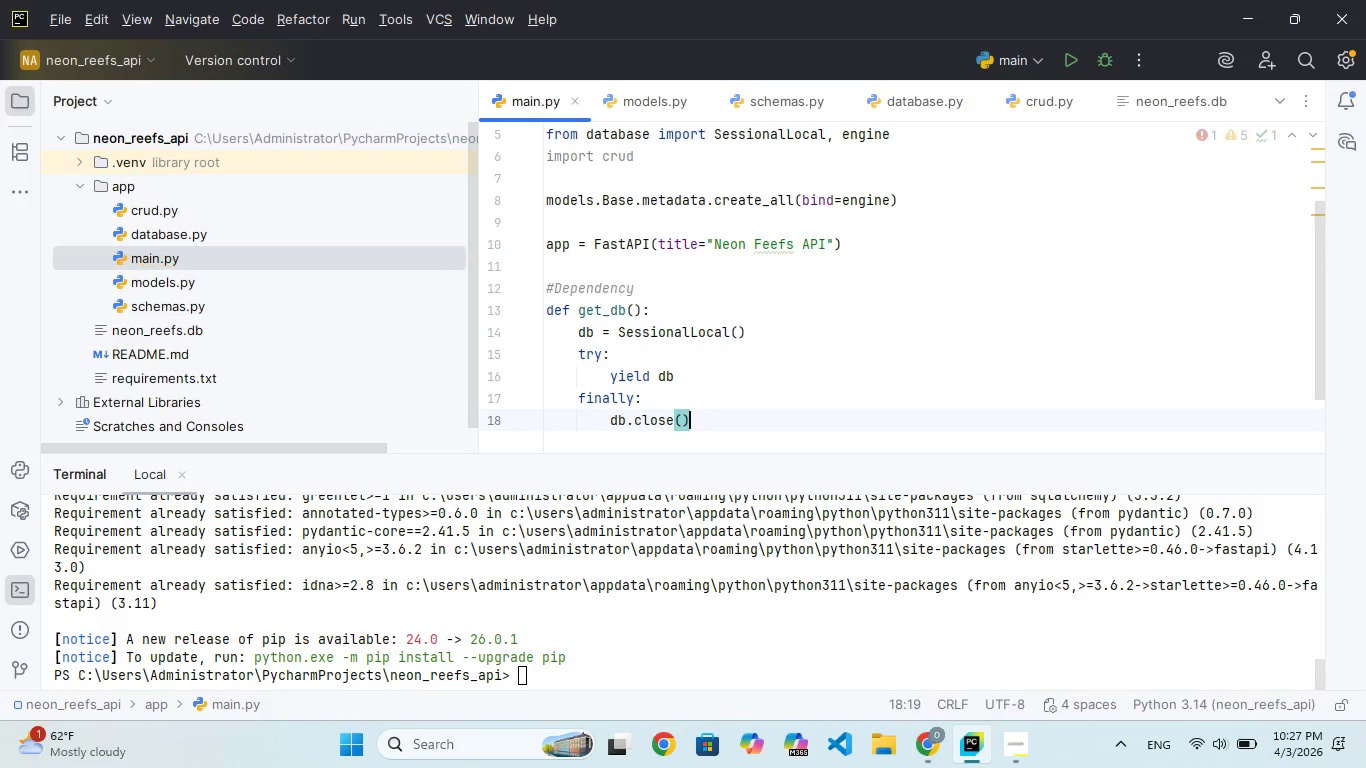 
key(Enter)
 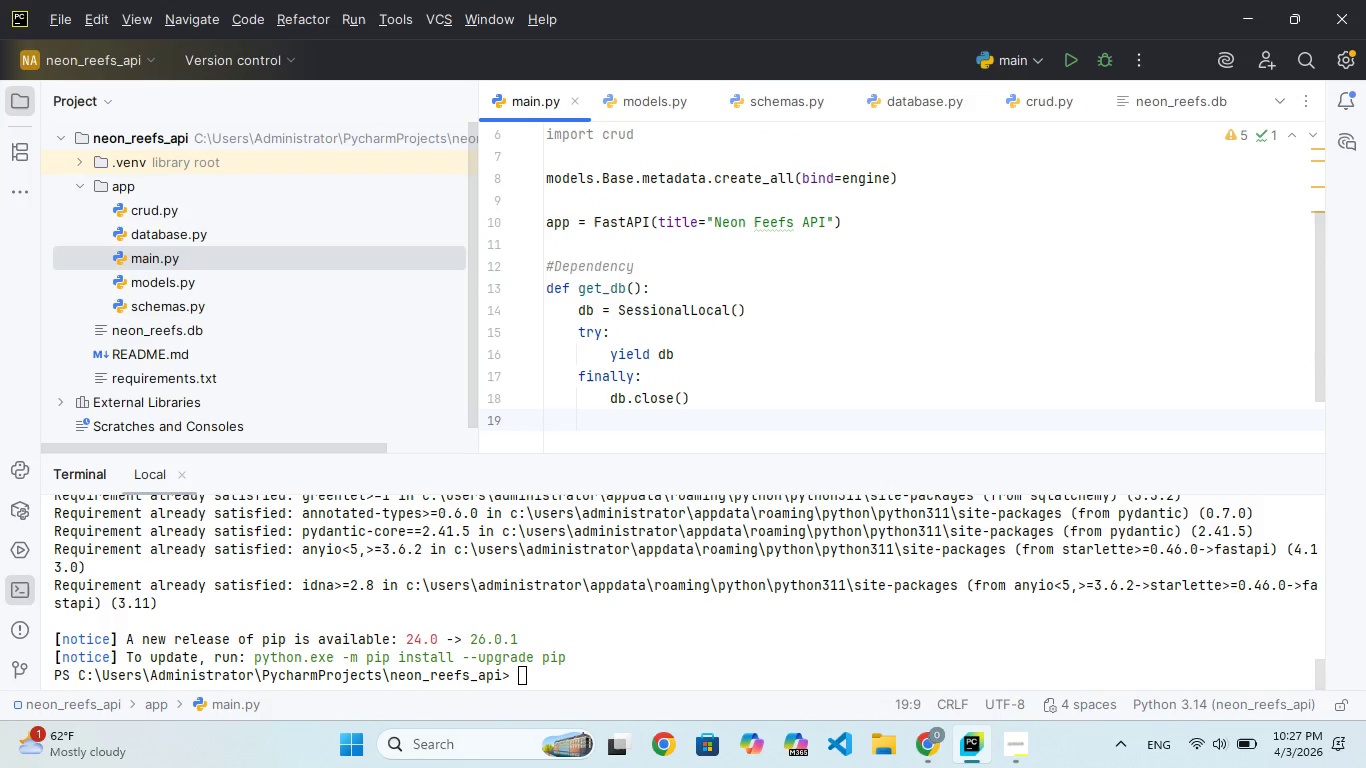 
key(Enter)
 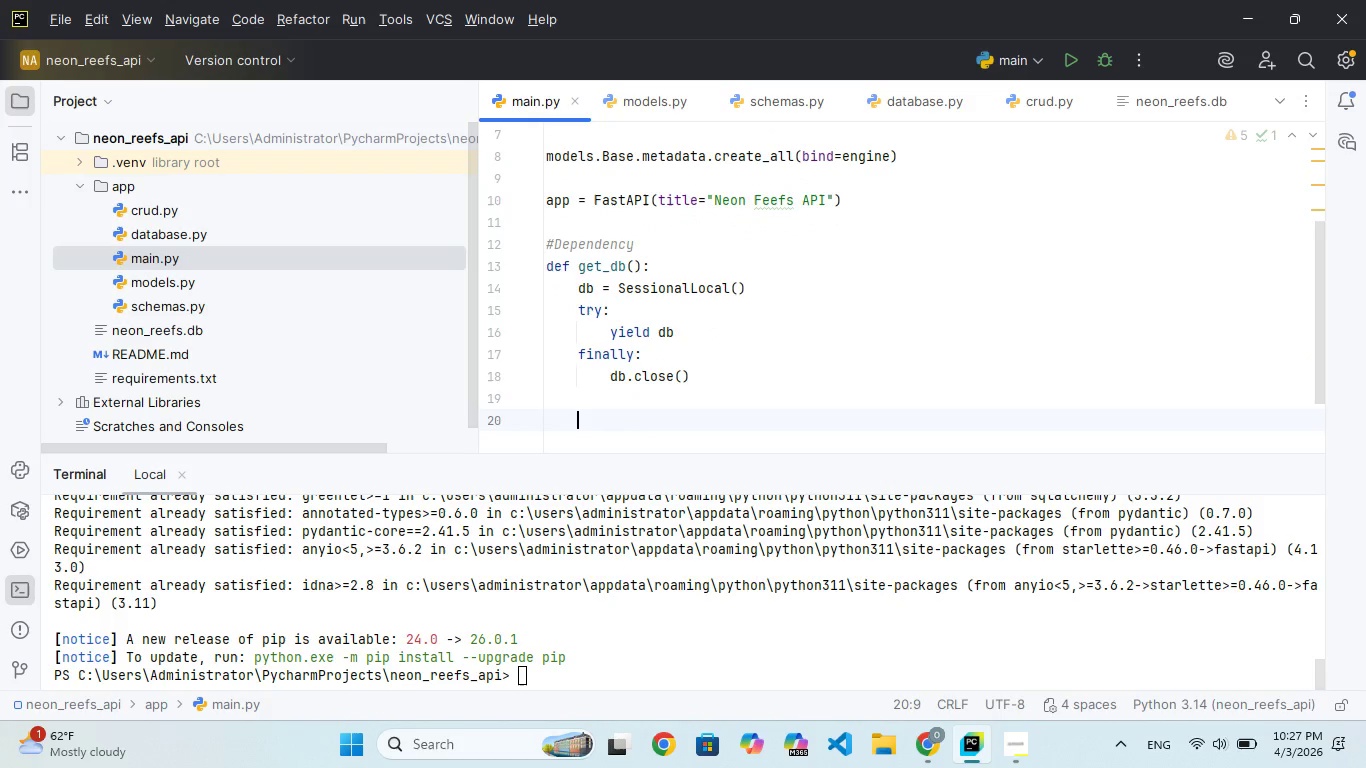 
key(Backspace)
 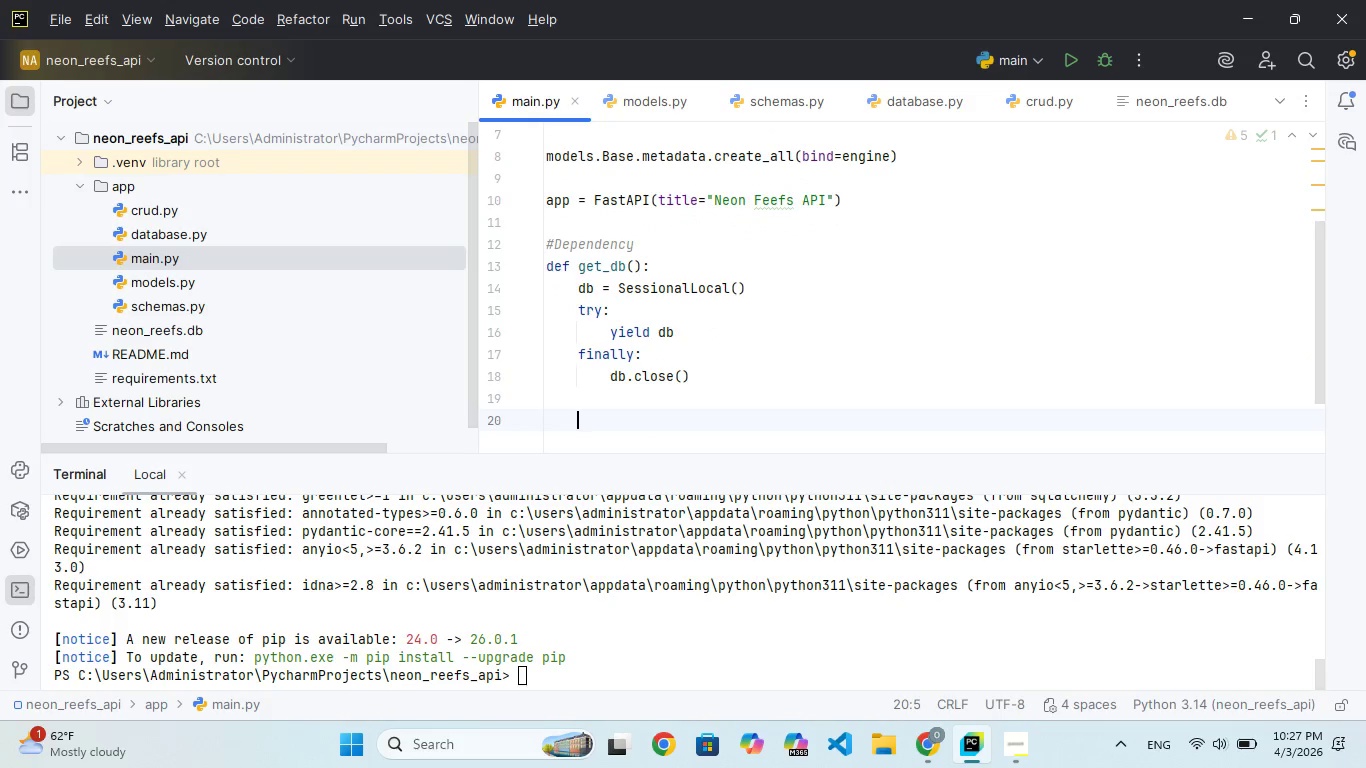 
key(Backspace)
 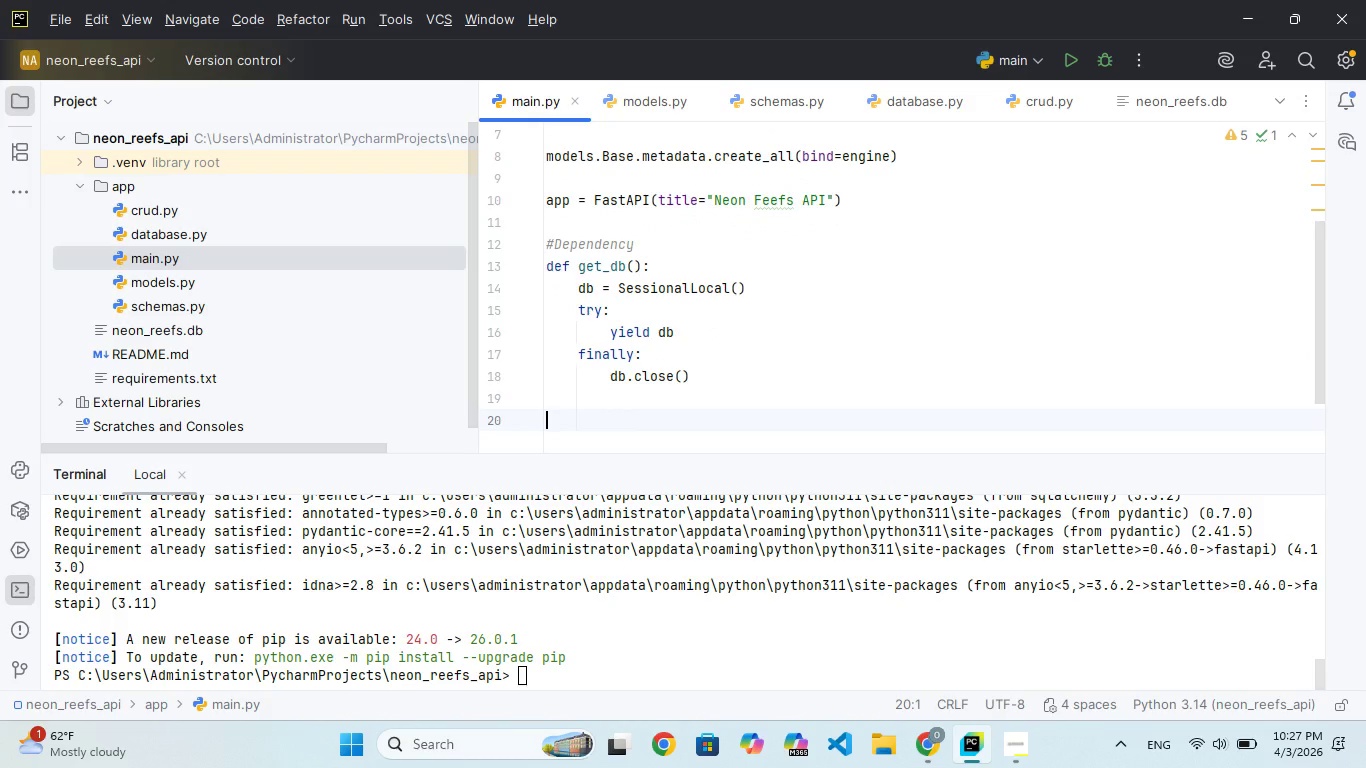 
type(@app.t("/frags)
 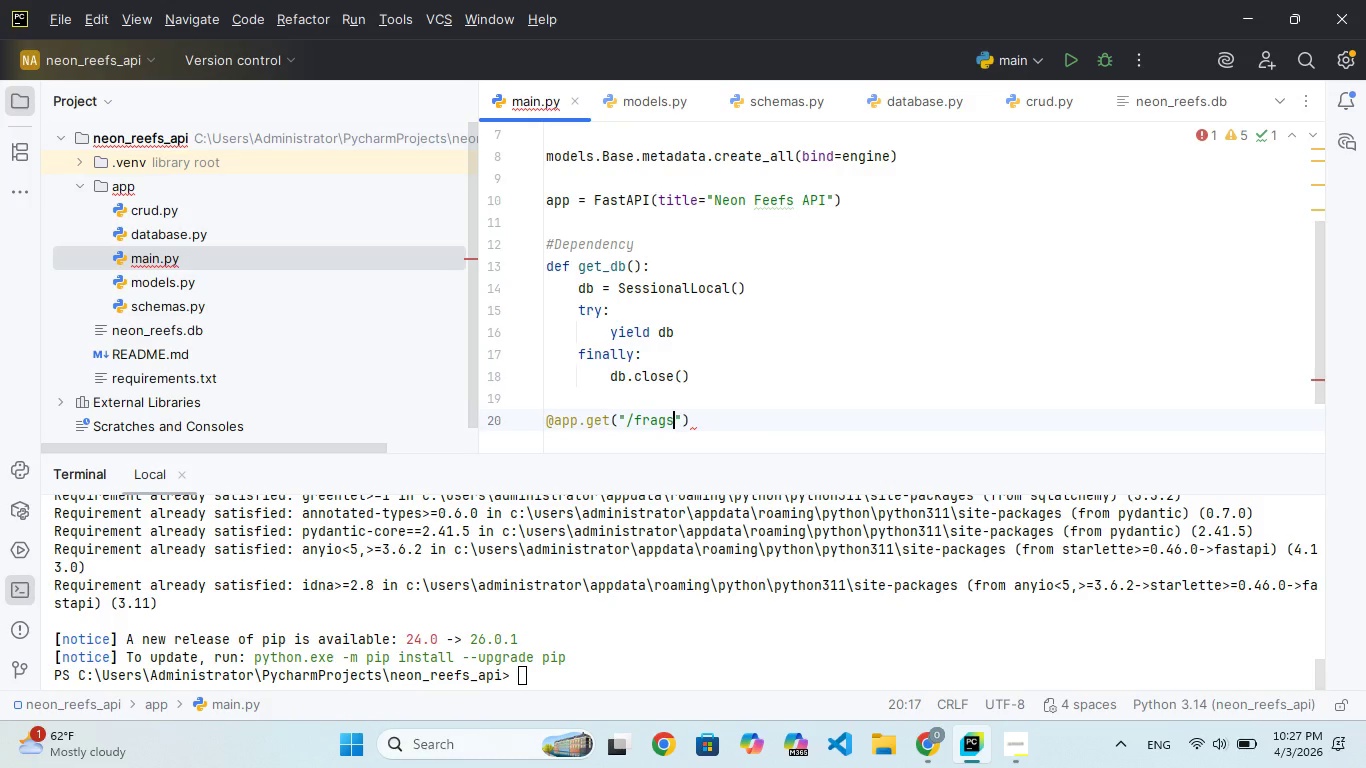 
hold_key(key=E, duration=0.38)
 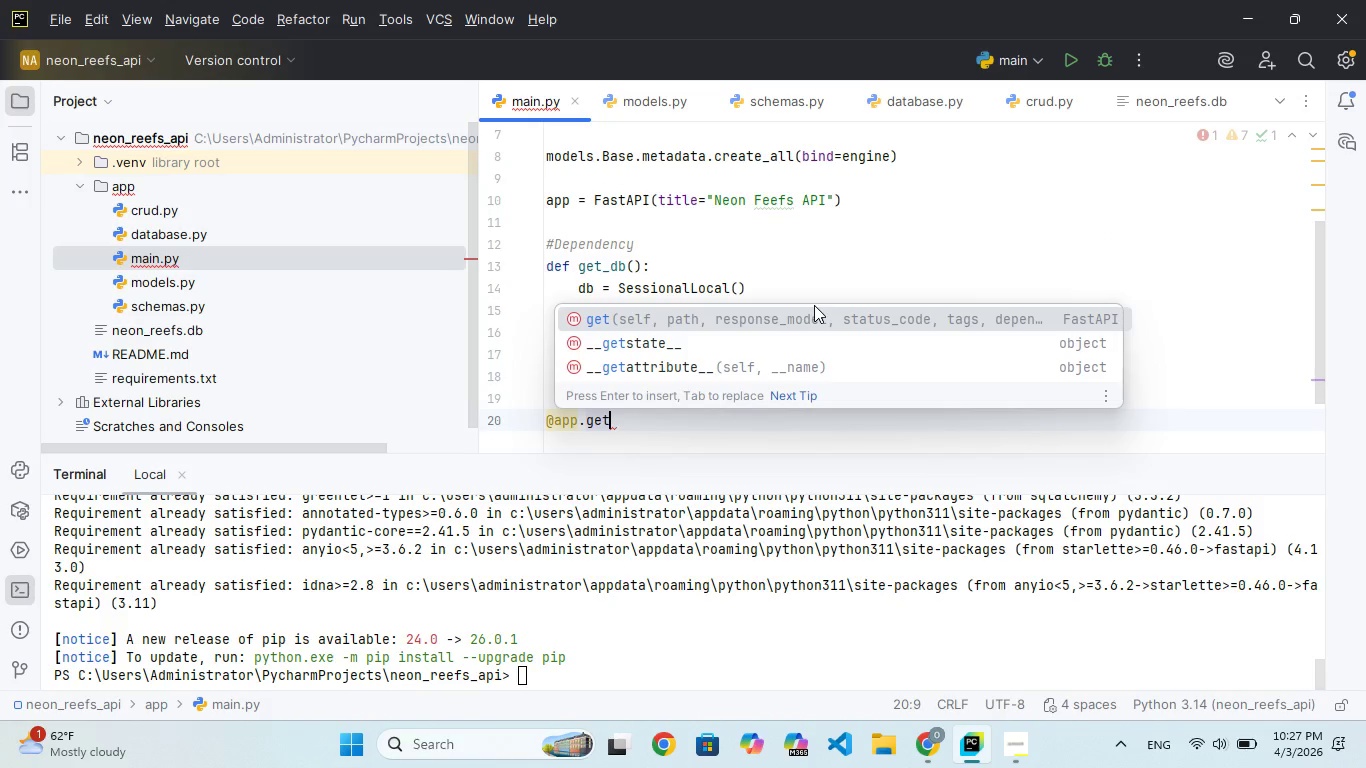 
key(ArrowRight)
 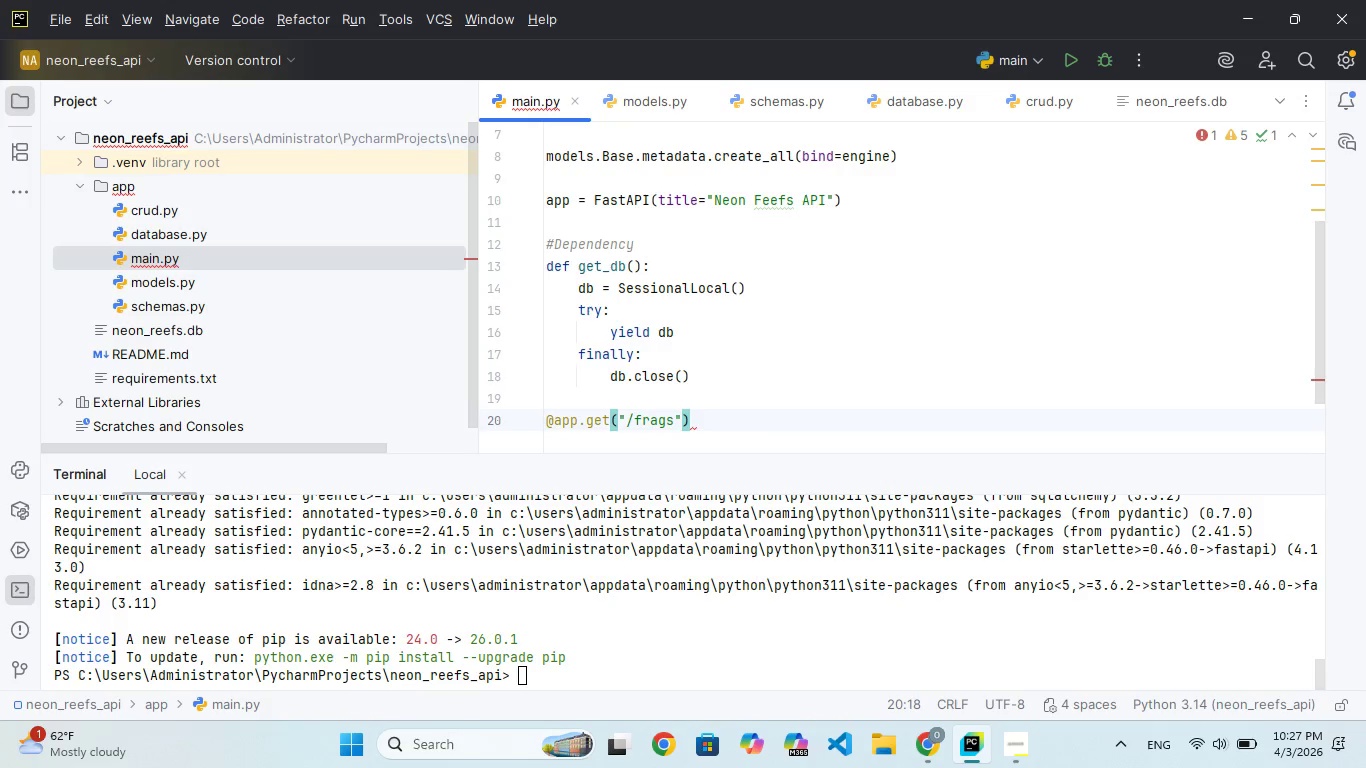 
type(, resone_model=list)
 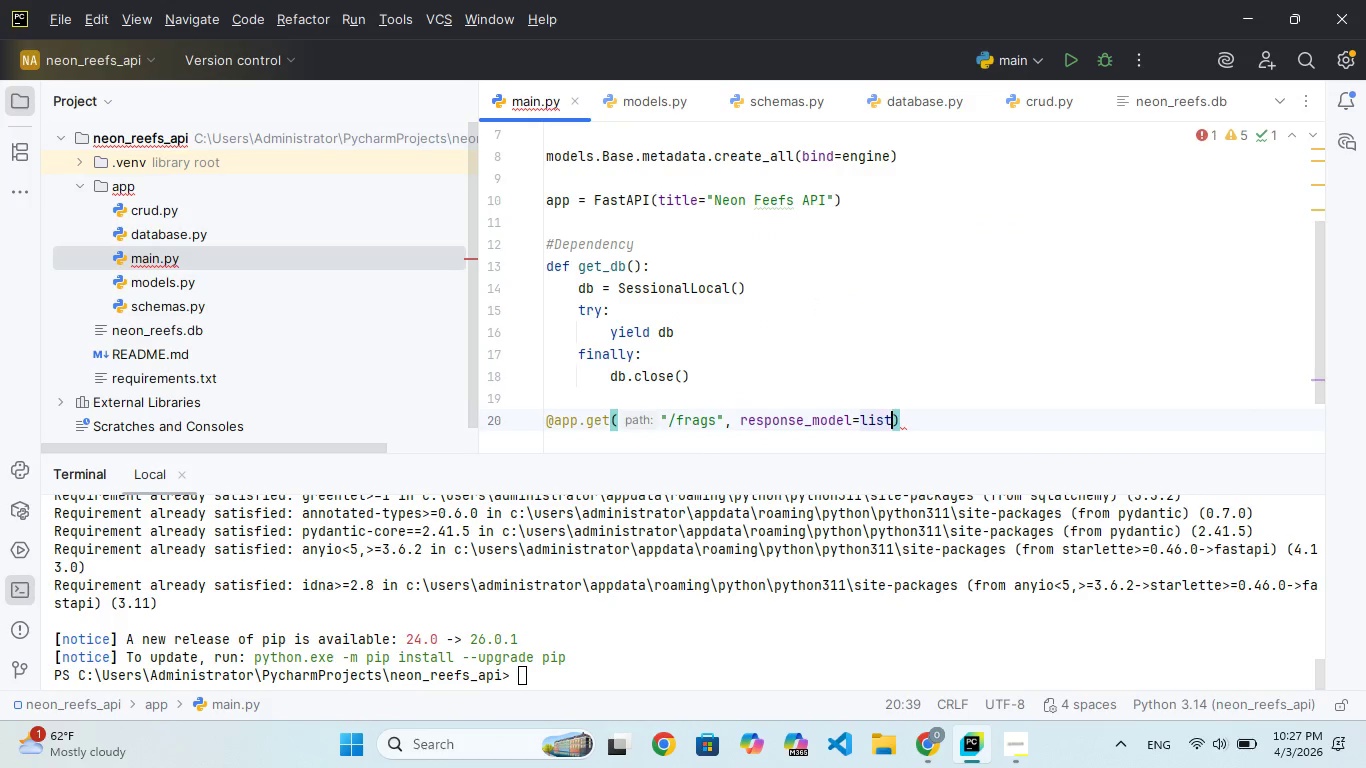 
hold_key(key=P, duration=0.31)
 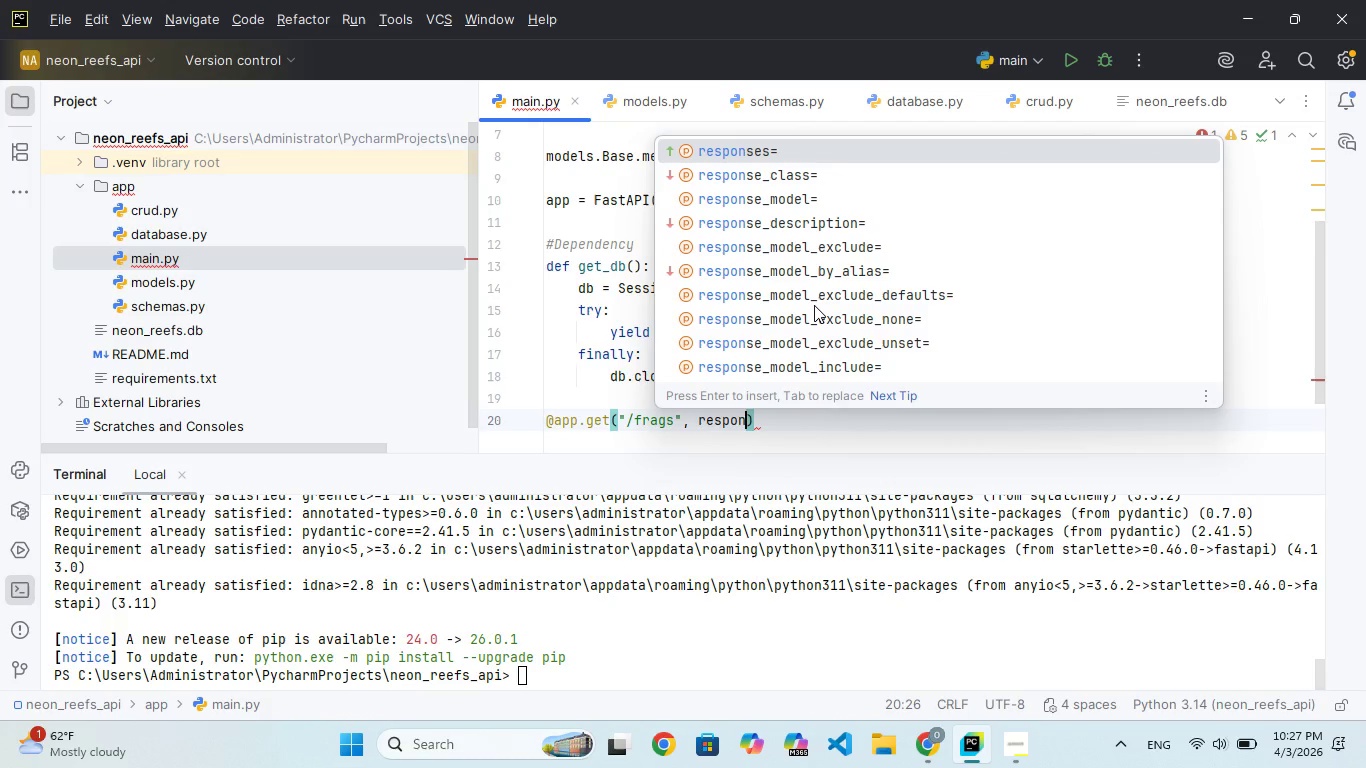 
hold_key(key=ShiftRight, duration=0.33)
 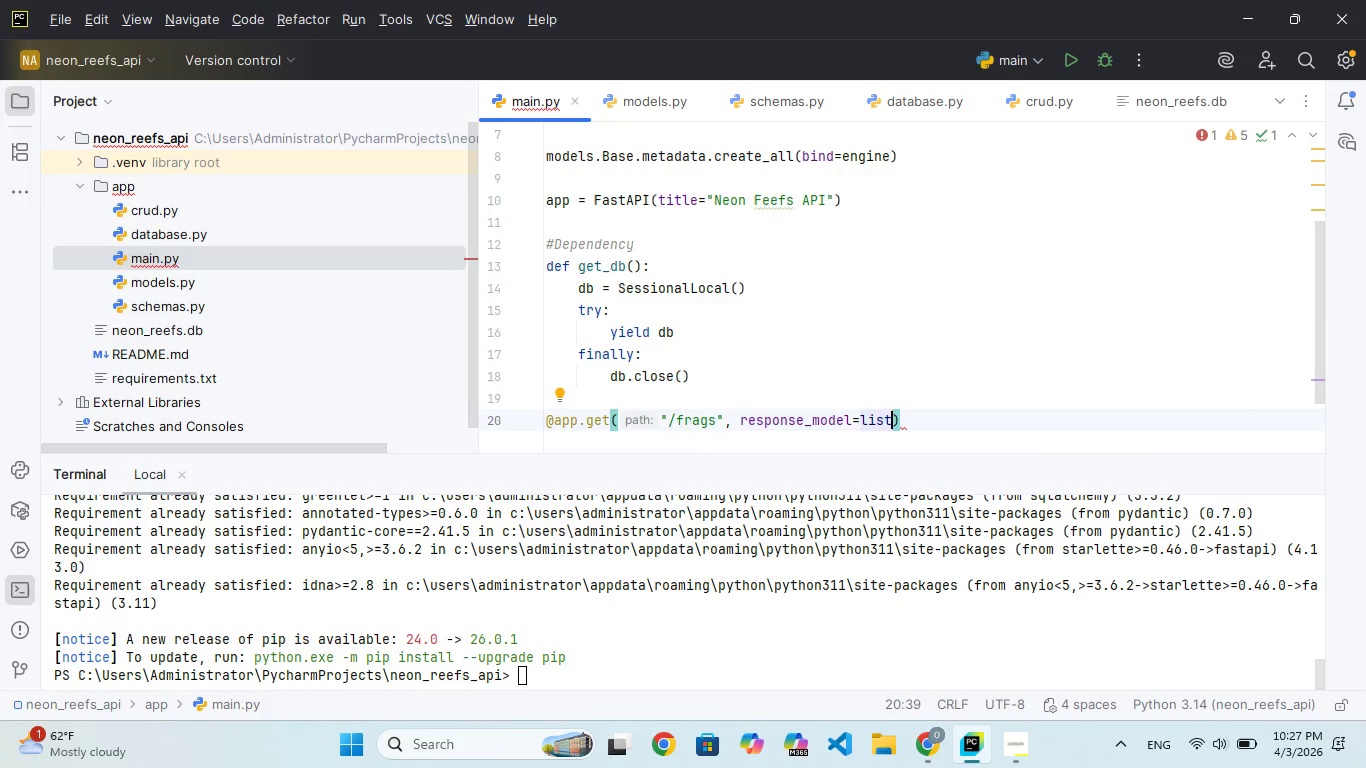 
type([schemas)
 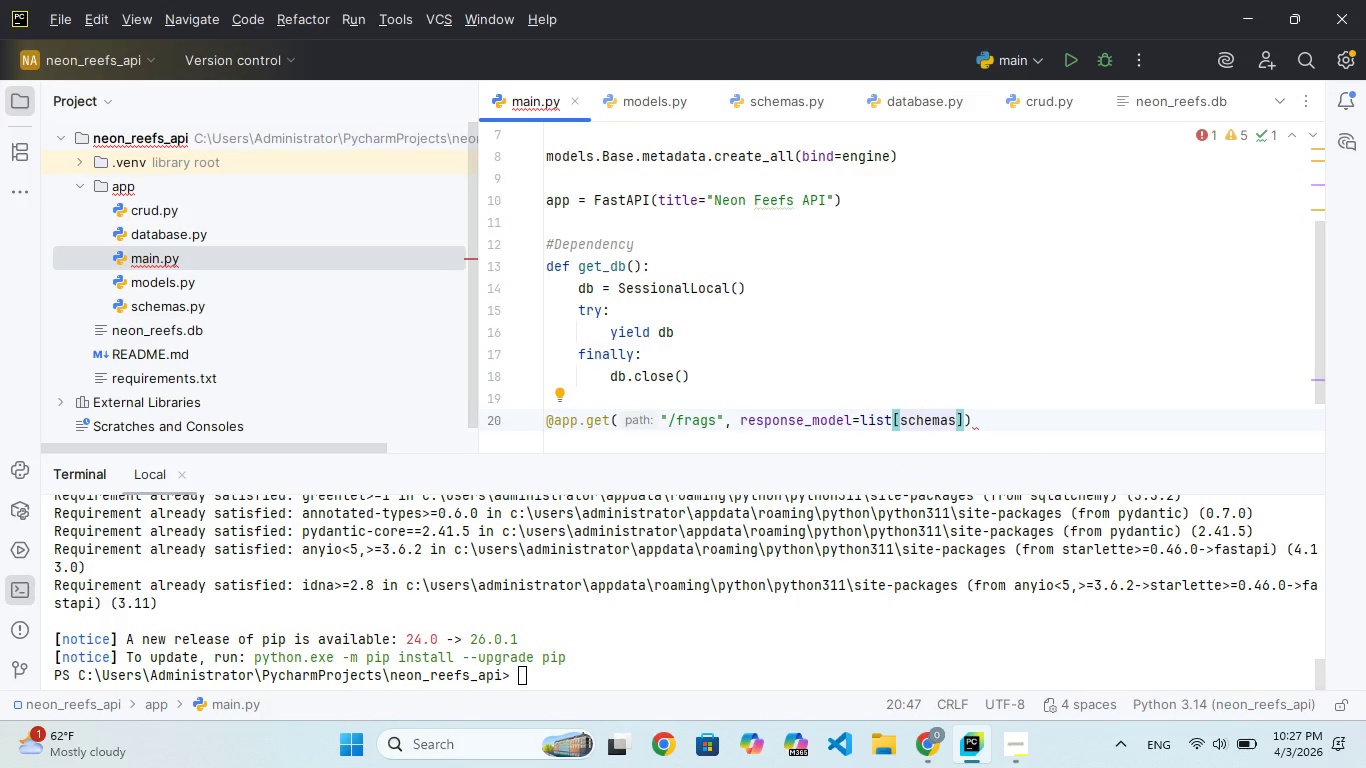 
type(.FragRESPONSE)
key(Backspace)
key(Backspace)
key(Backspace)
key(Backspace)
key(Backspace)
key(Backspace)
key(Backspace)
type(espone)
 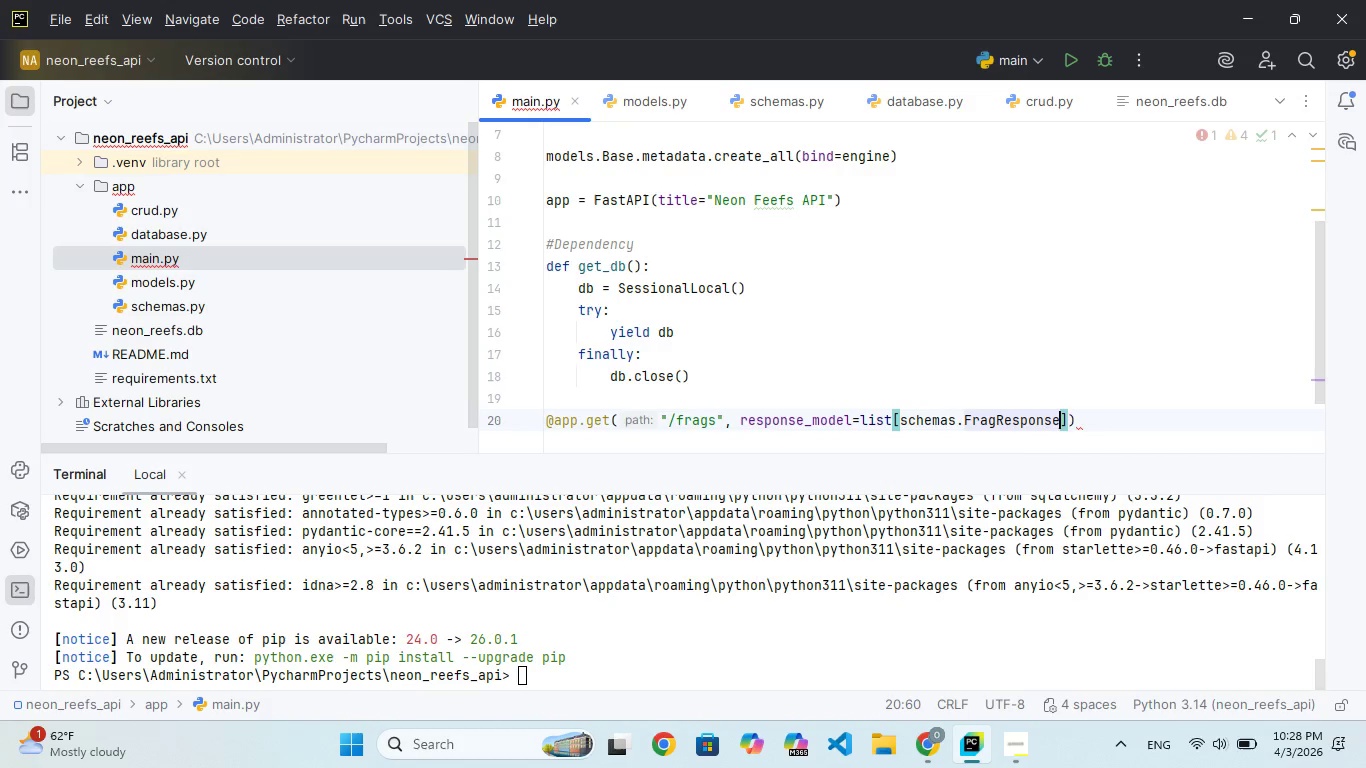 
hold_key(key=S, duration=0.31)
 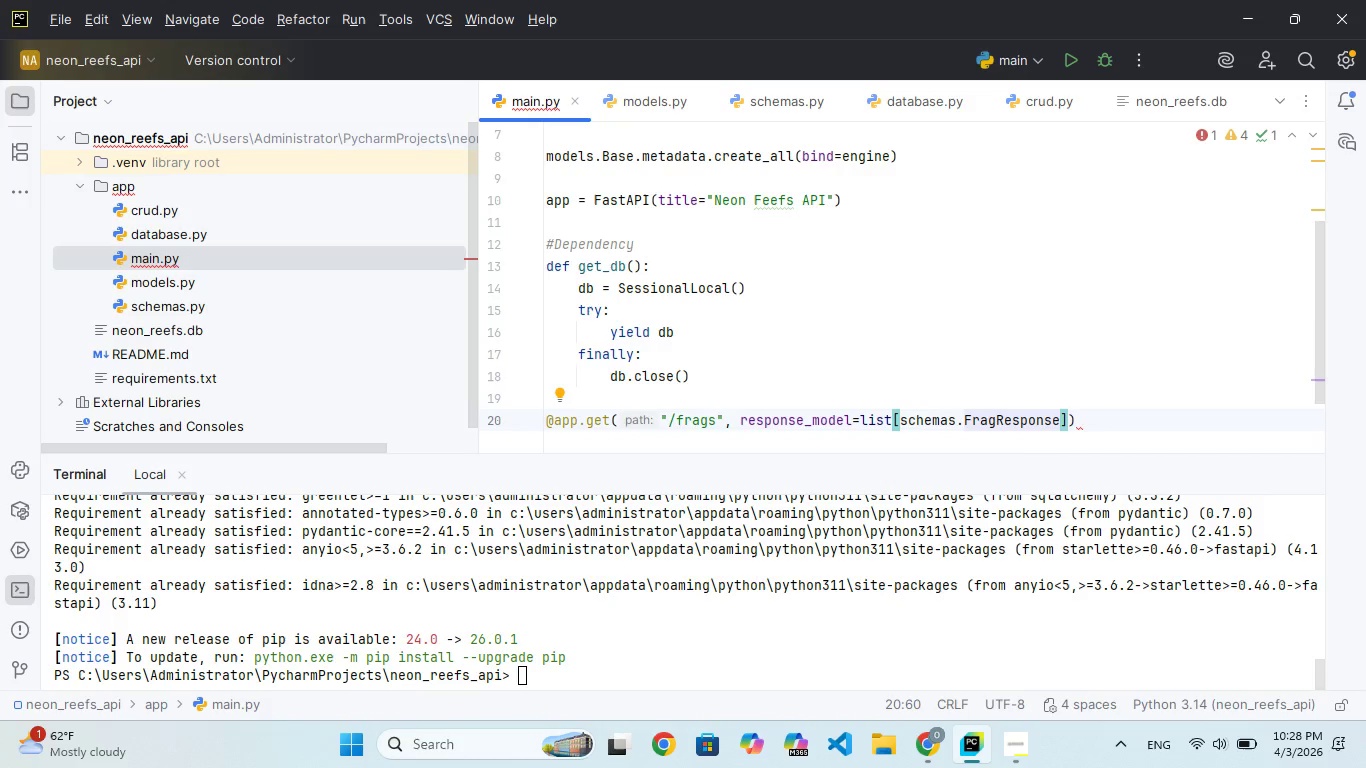 
key(ArrowRight)
 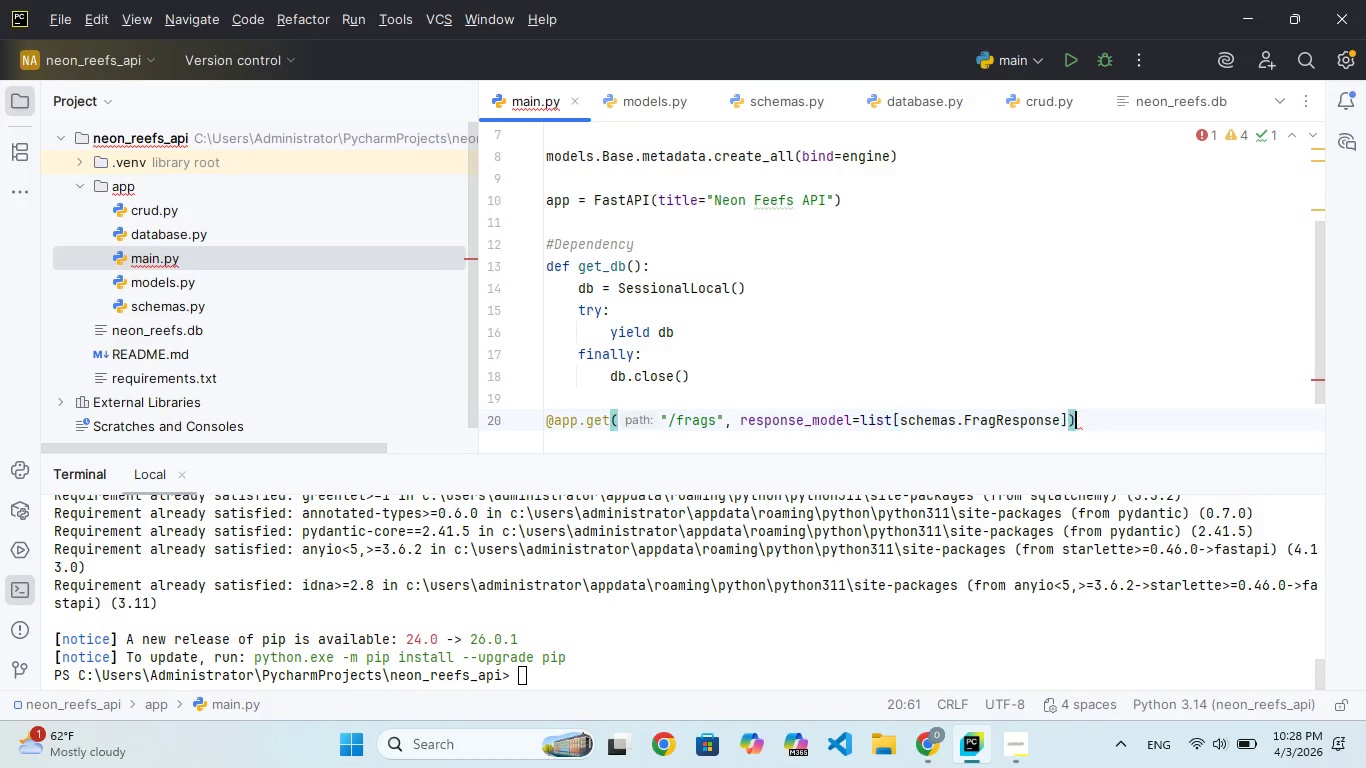 
key(ArrowRight)
 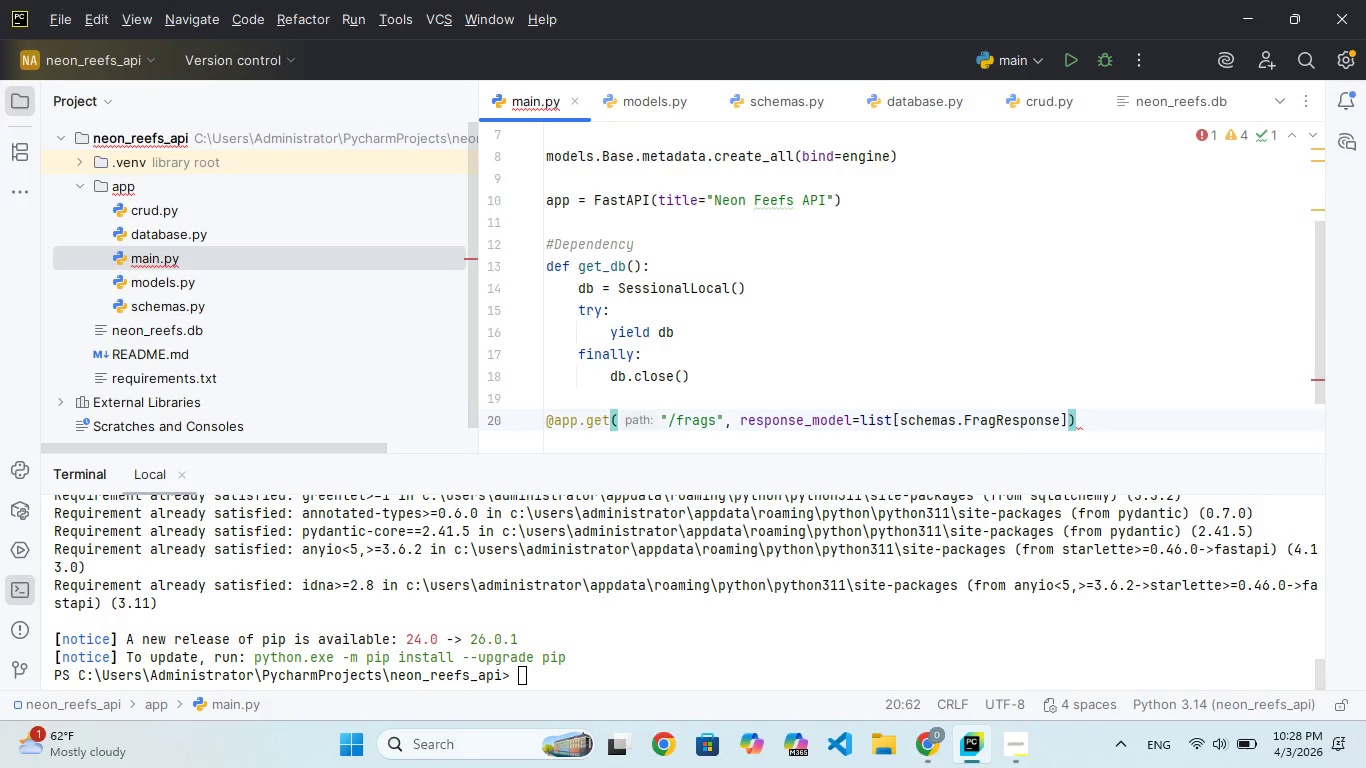 
key(Enter)
 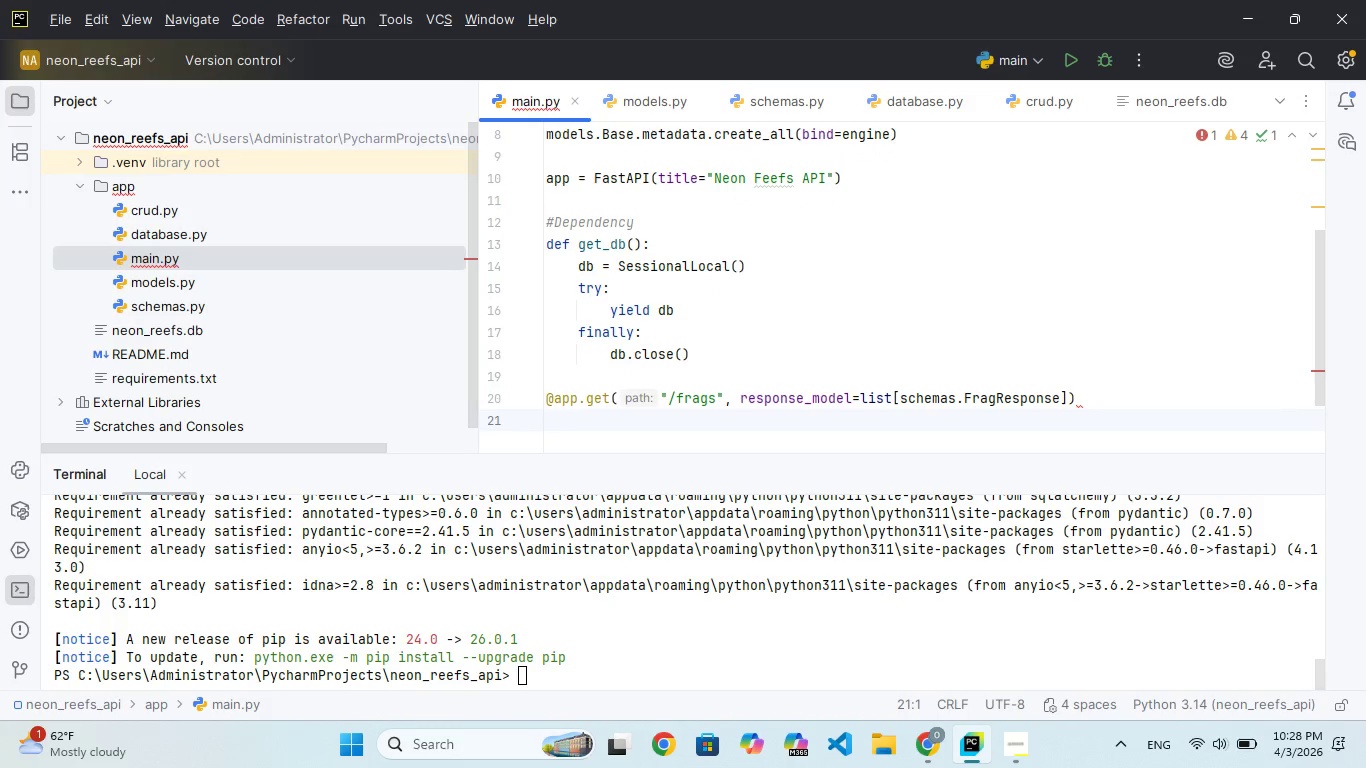 
type(def read_frgs(flow_requirement)
 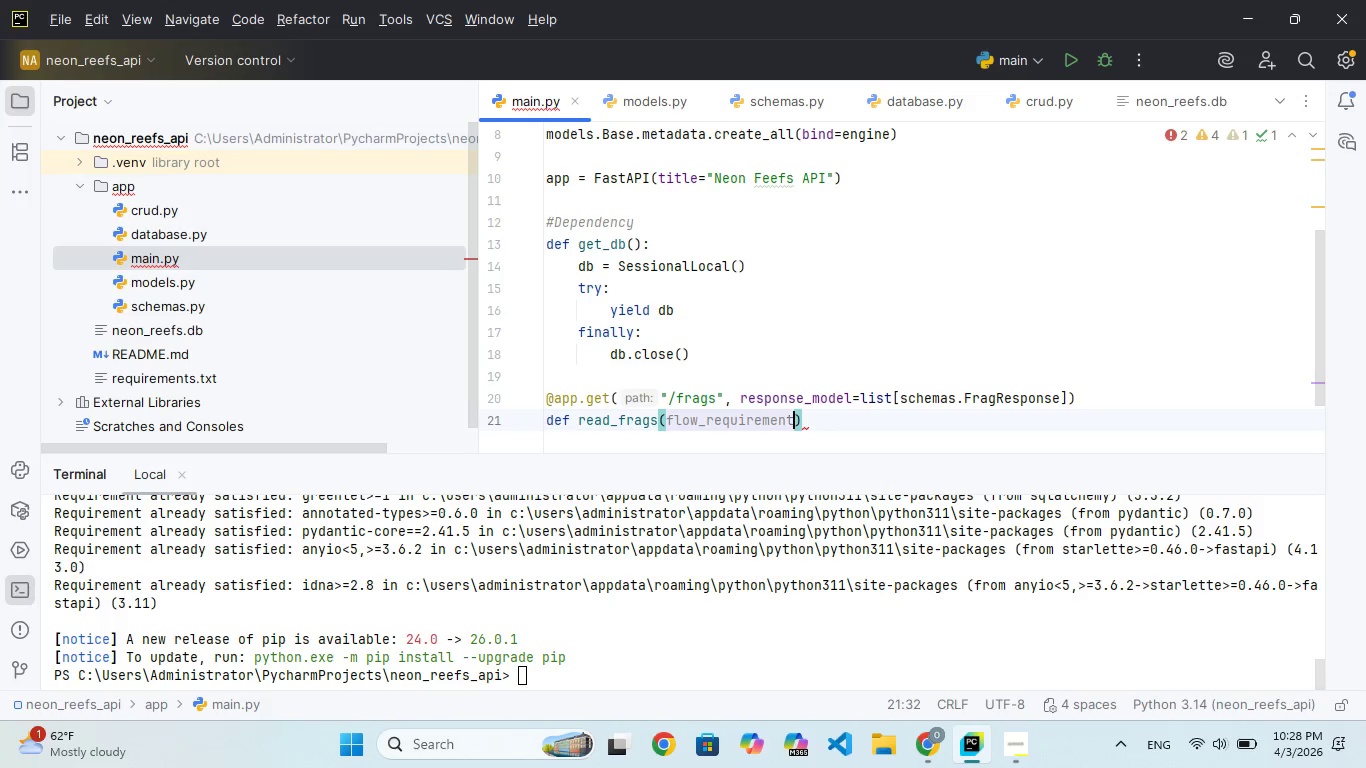 
type(: str)
 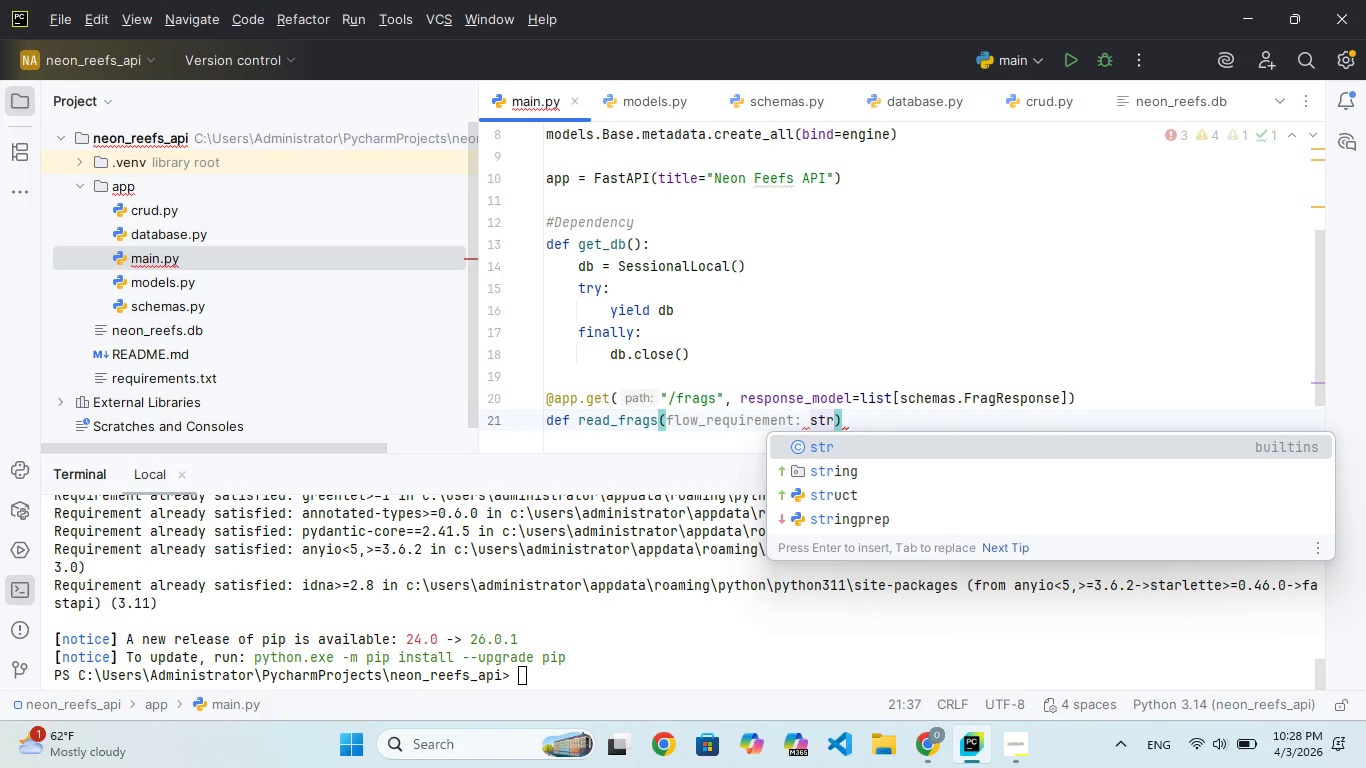 
type( = None, Session)
 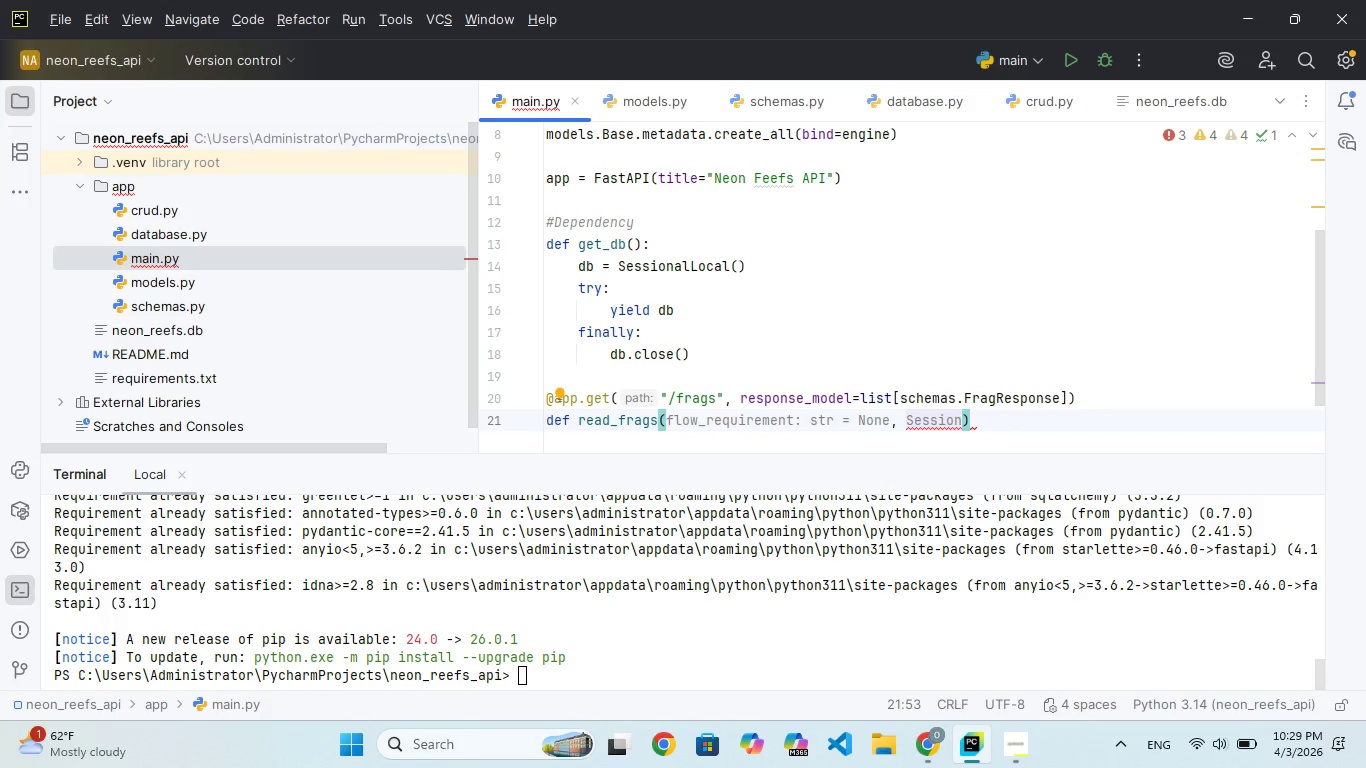 
key(Space)
 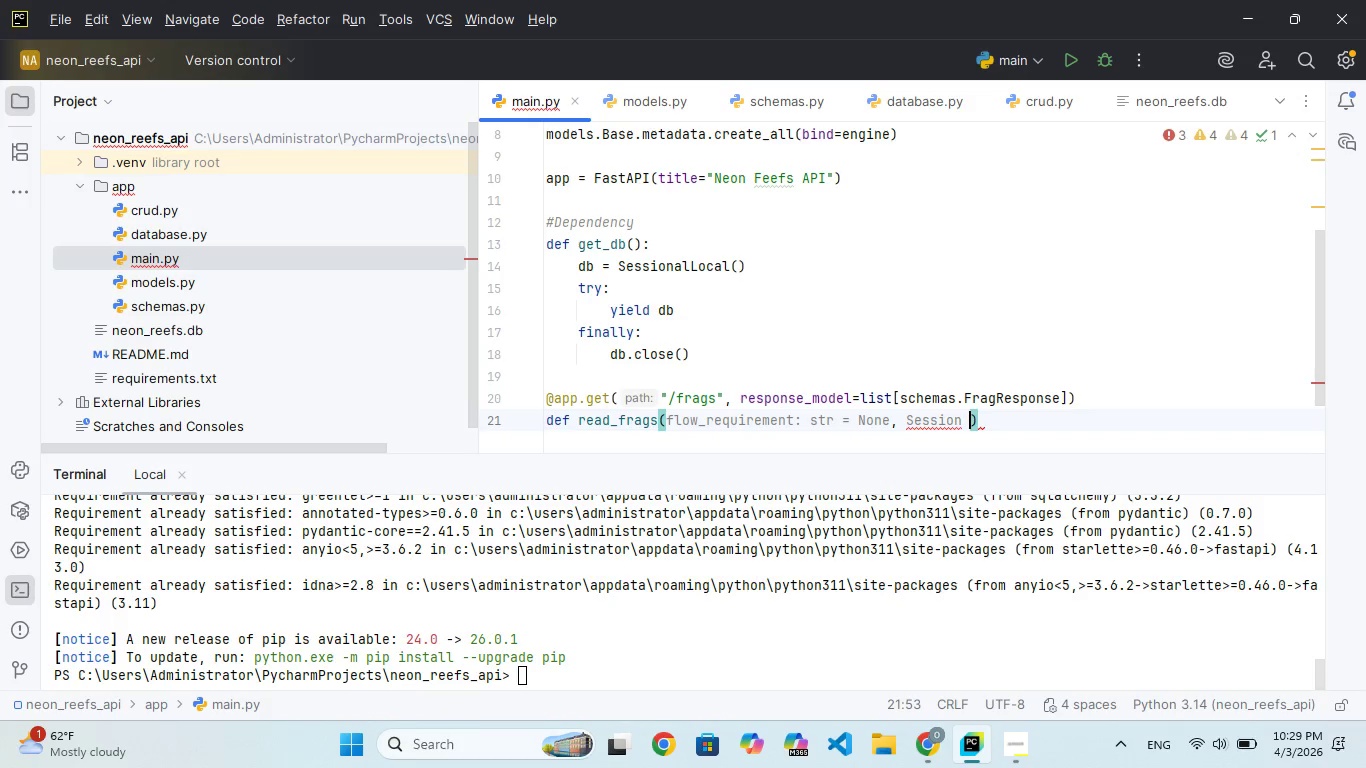 
key(Equal)
 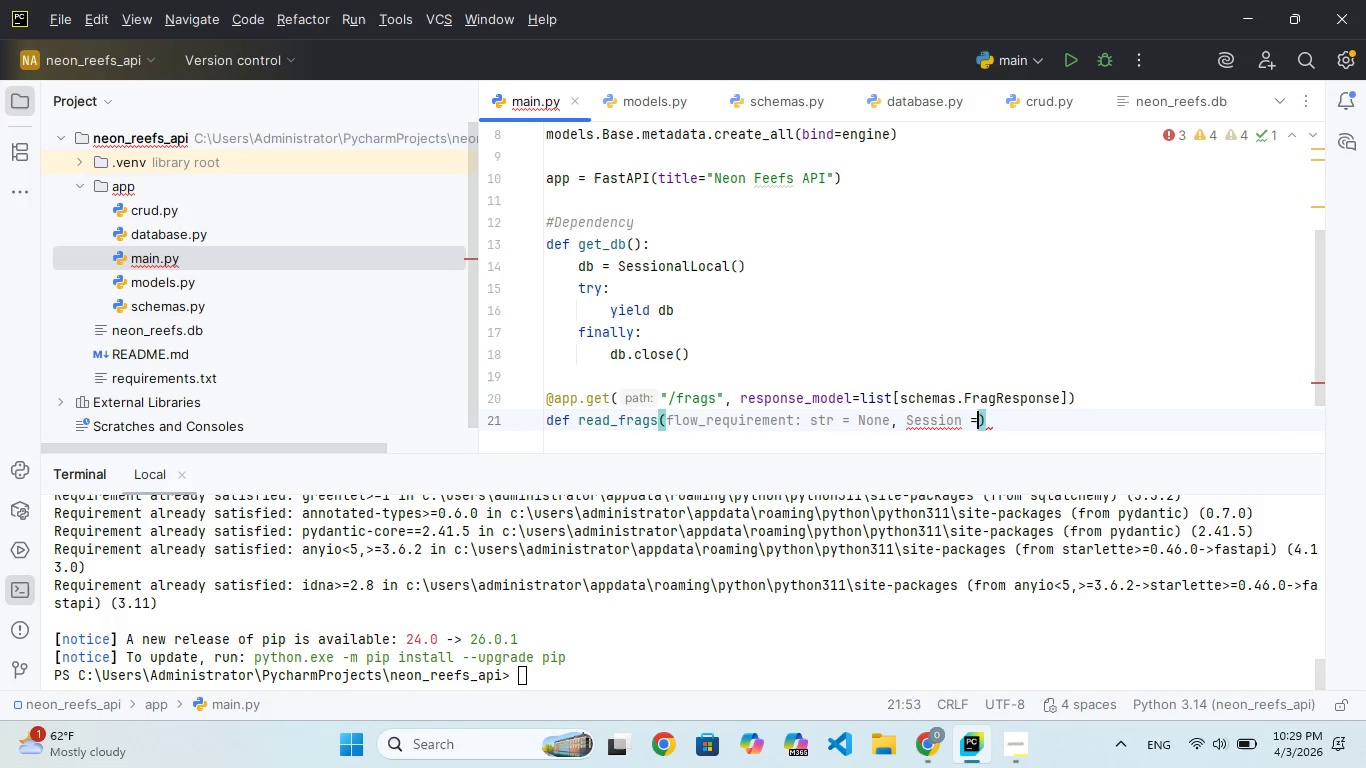 
key(Space)
 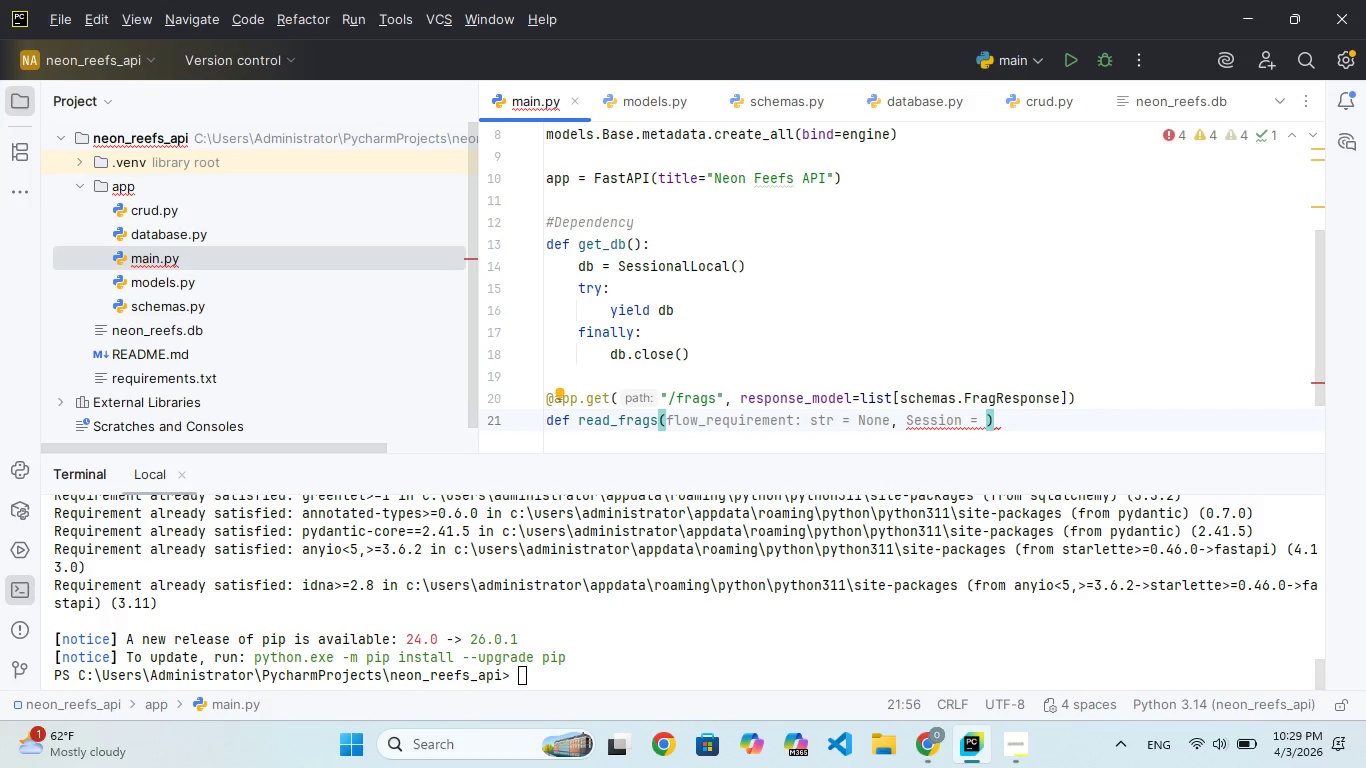 
key(CapsLock)
 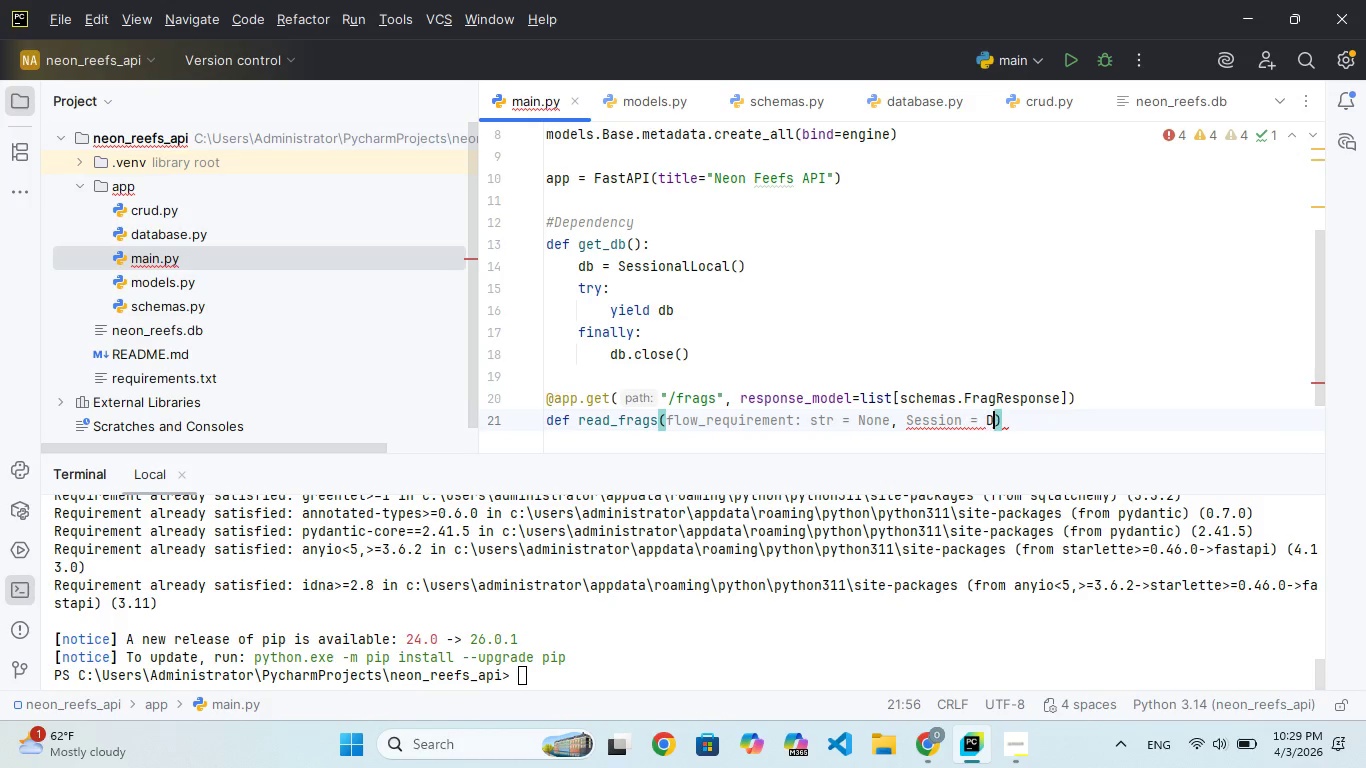 
key(D)
 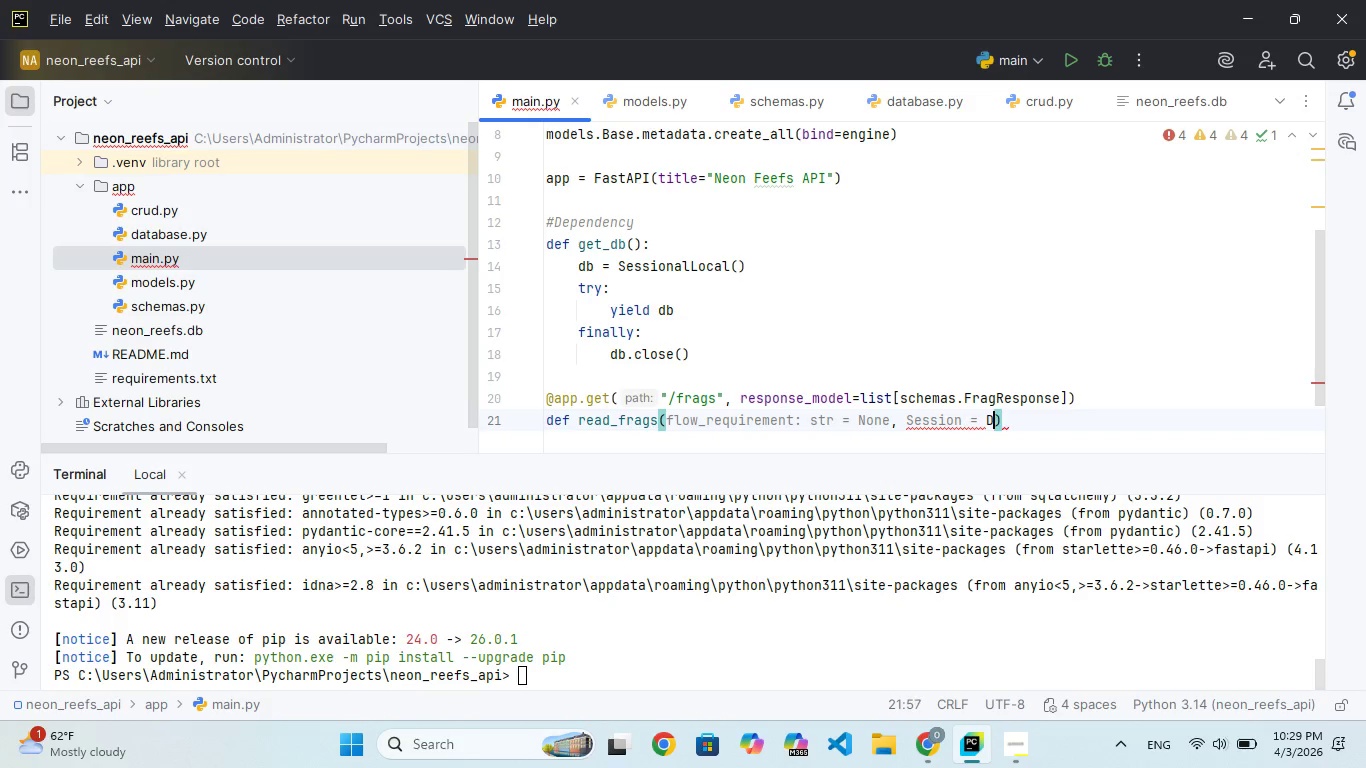 
key(CapsLock)
 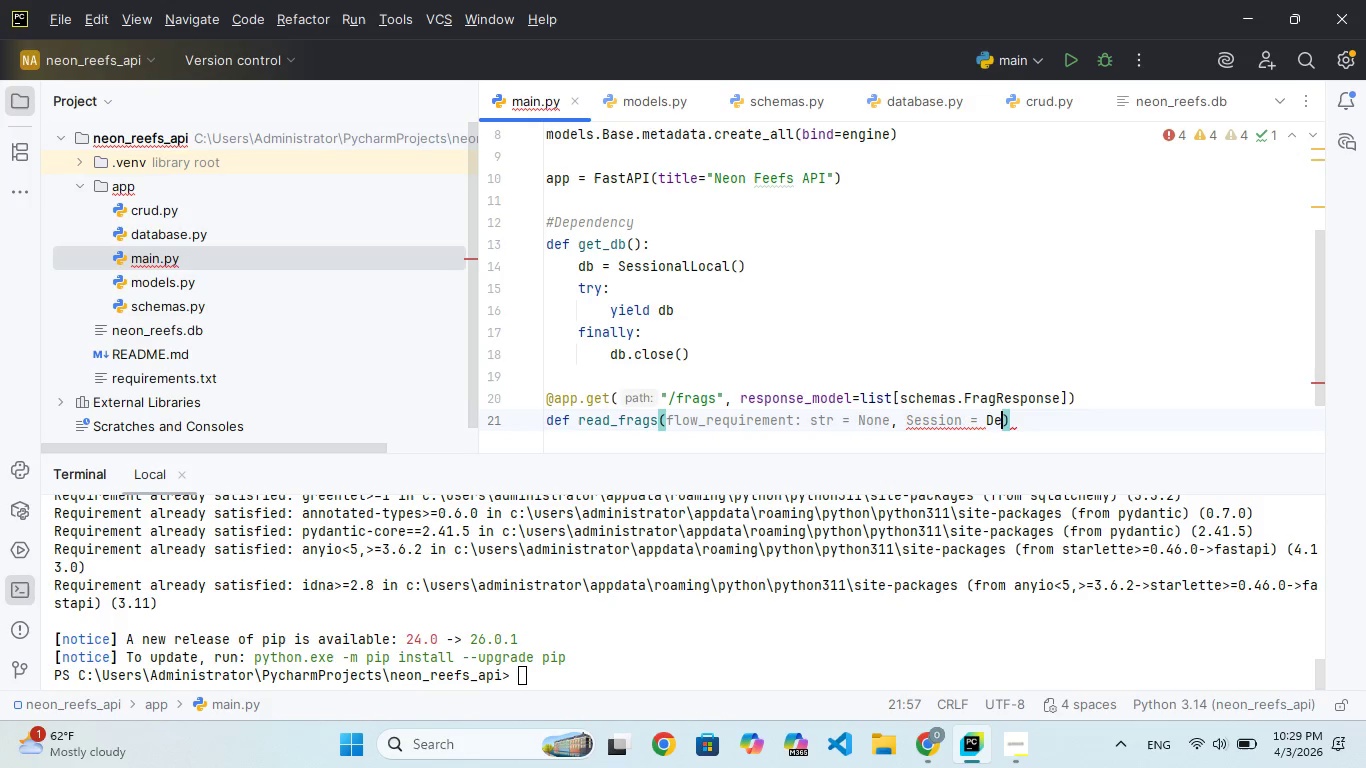 
key(E)
 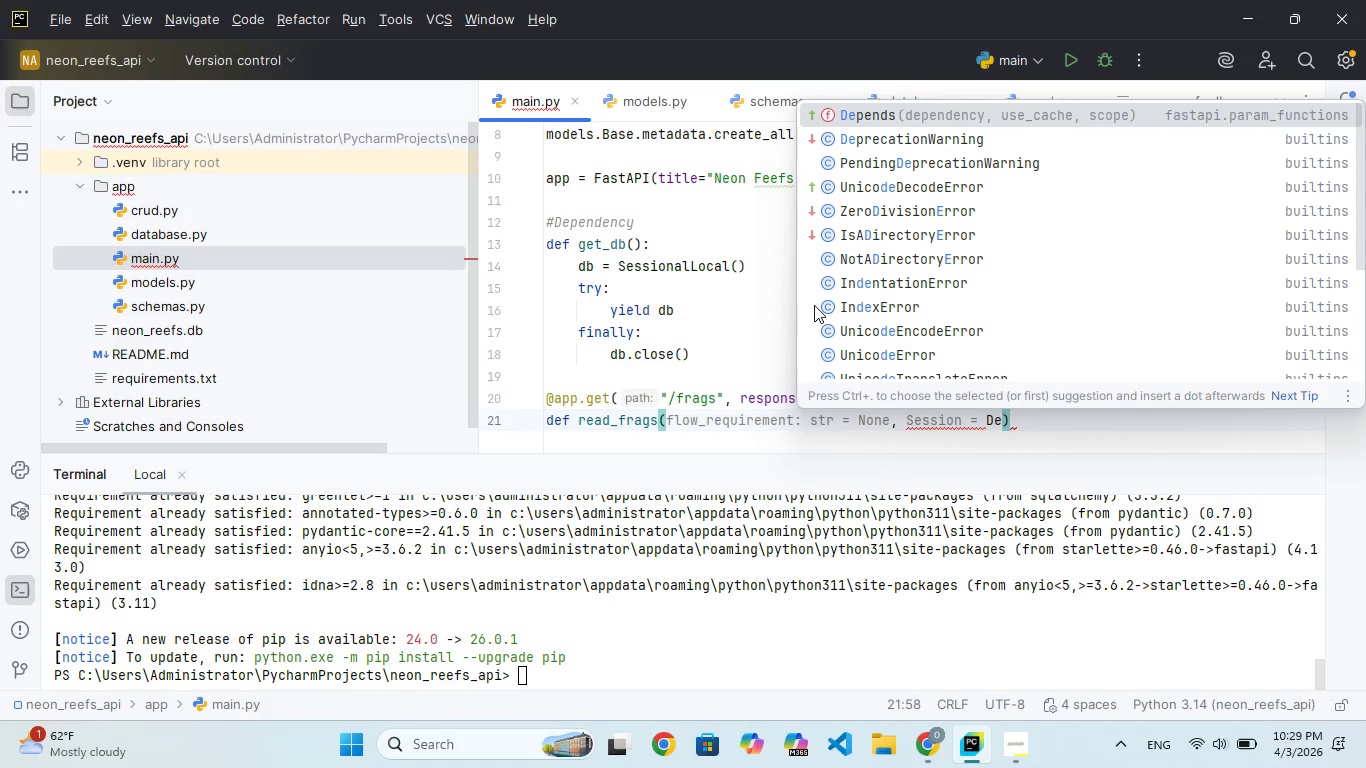 
key(Enter)
 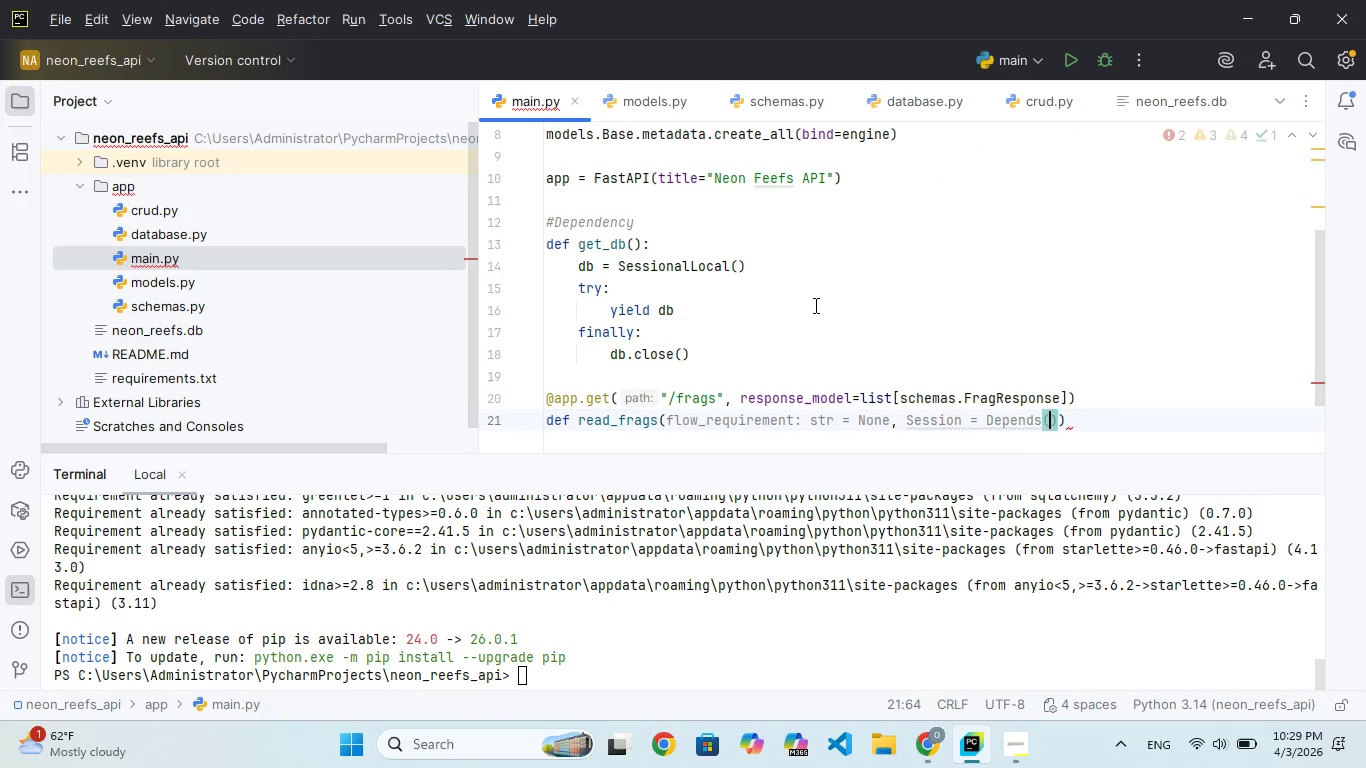 
type((t)
 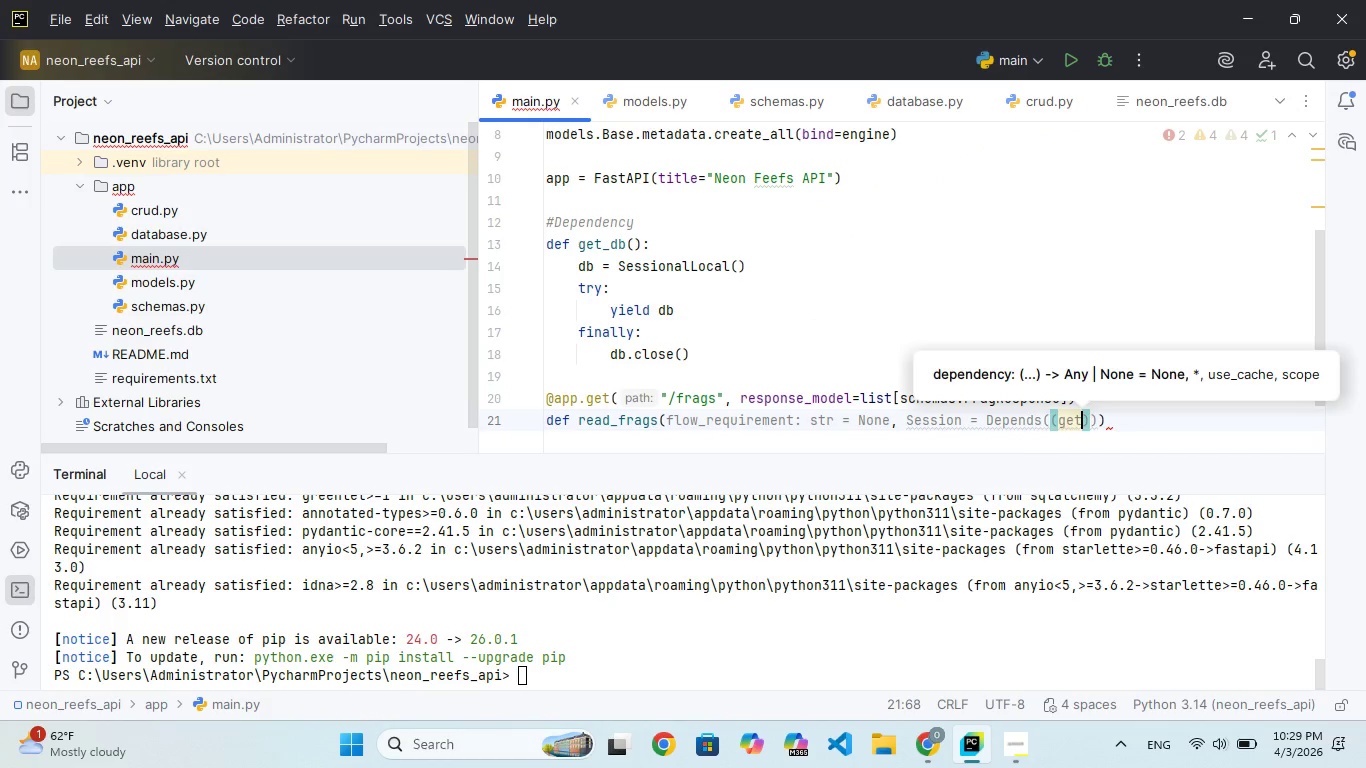 
hold_key(key=G, duration=0.33)
 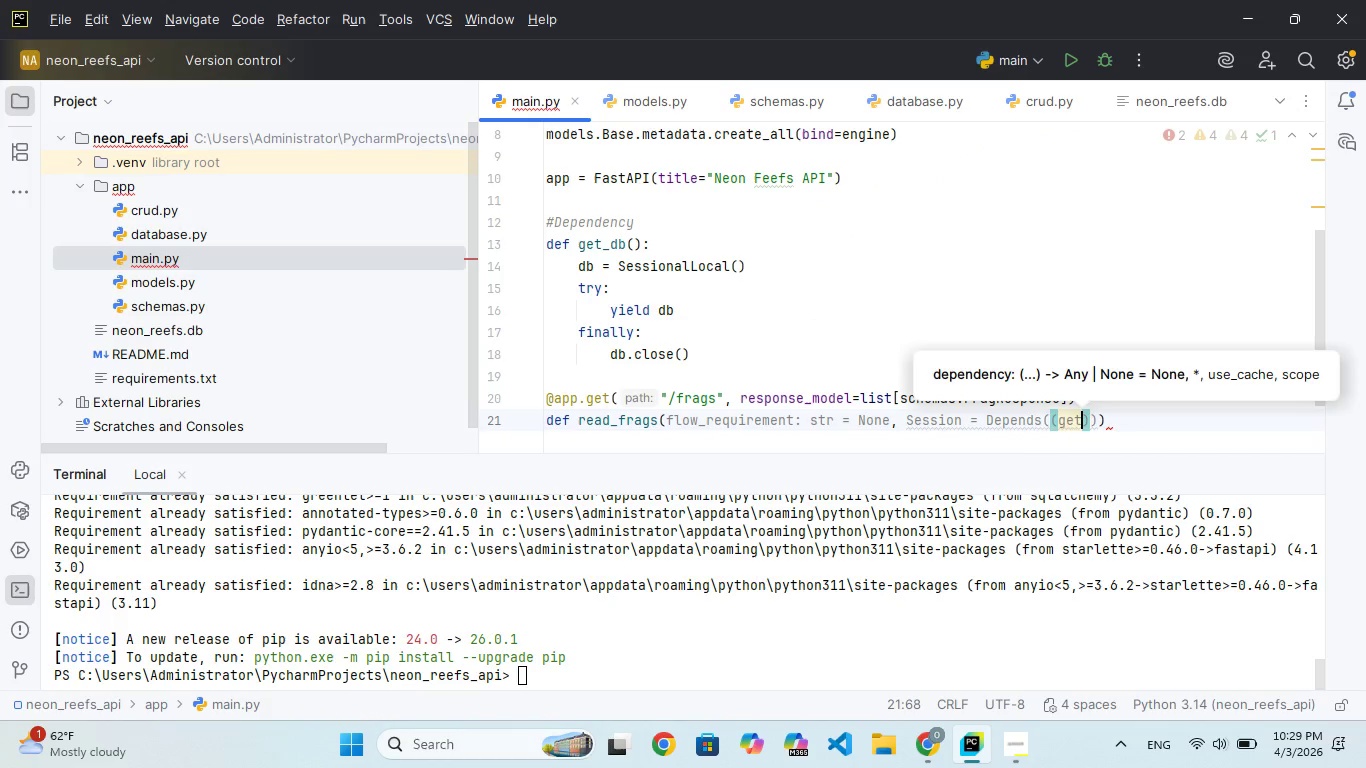 
hold_key(key=E, duration=0.39)
 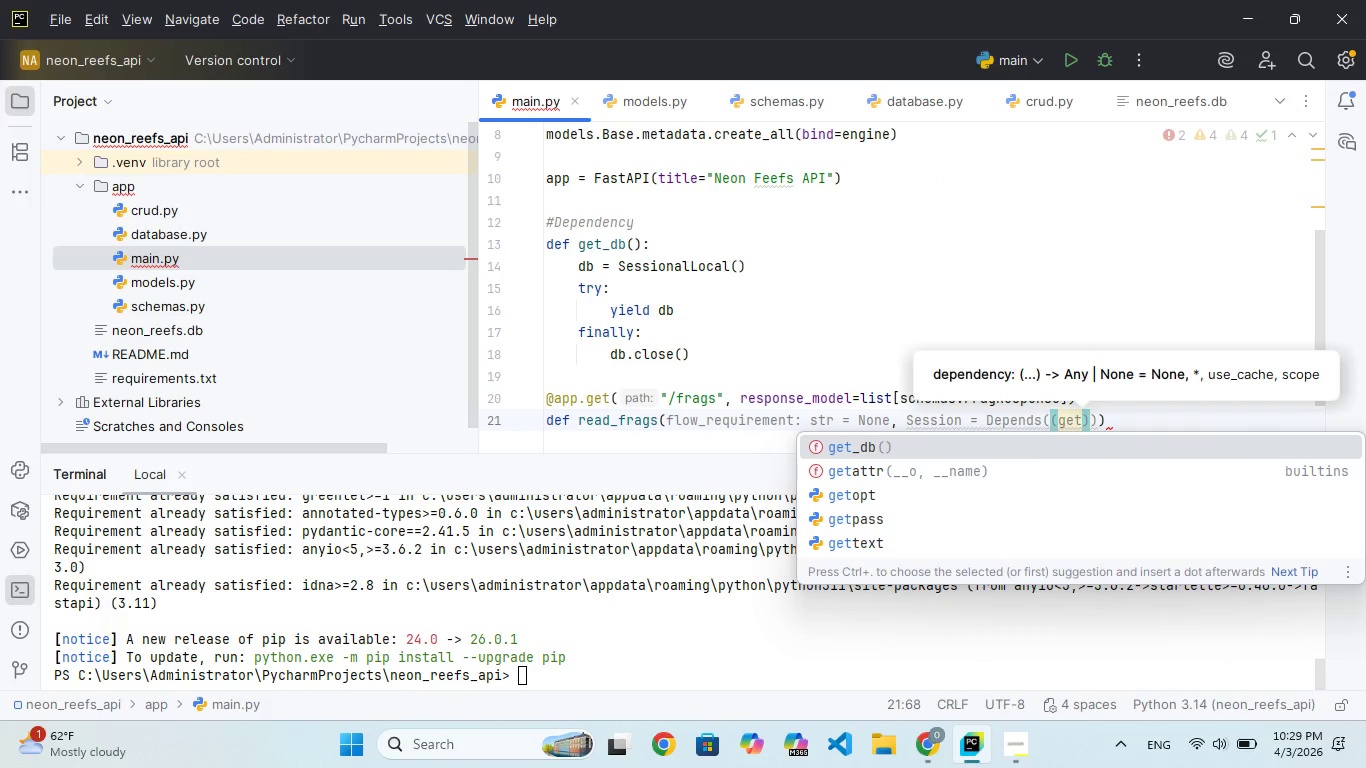 
key(Enter)
 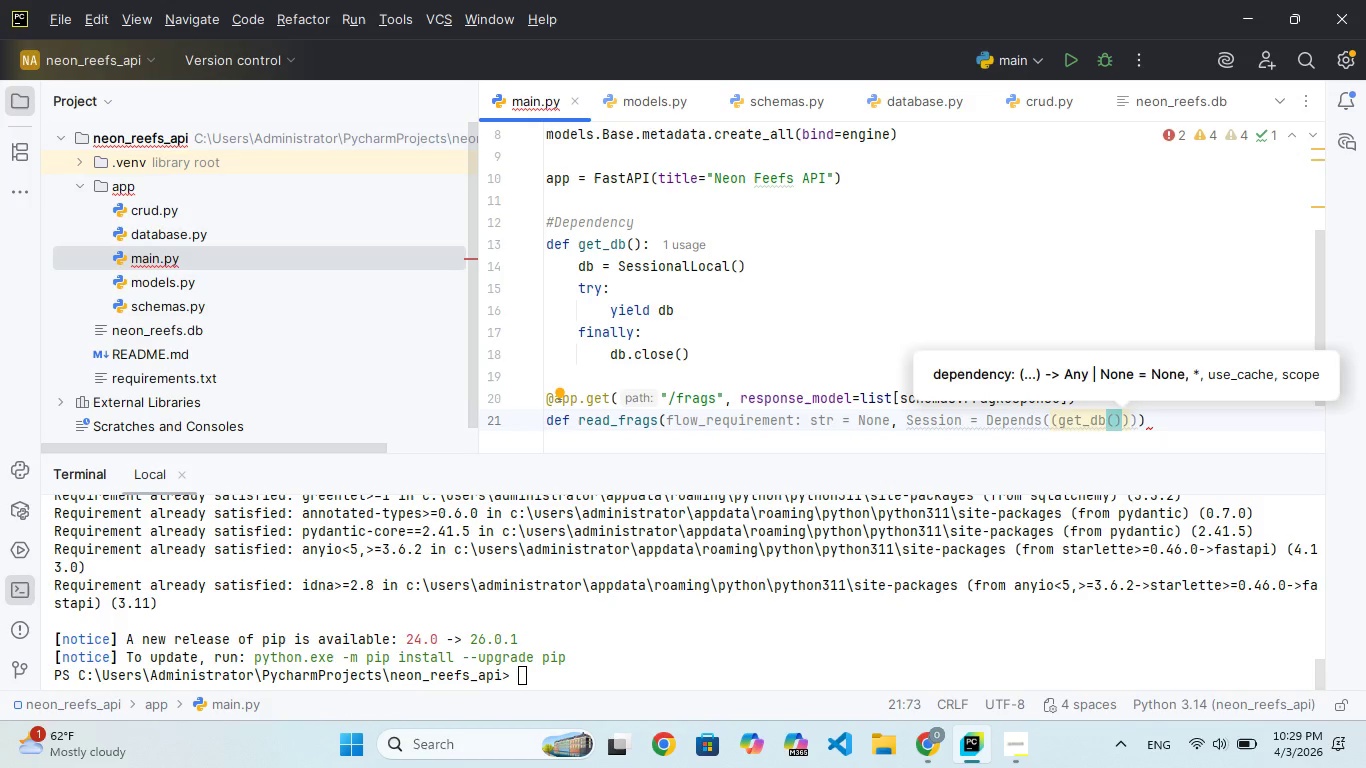 
wait(6.11)
 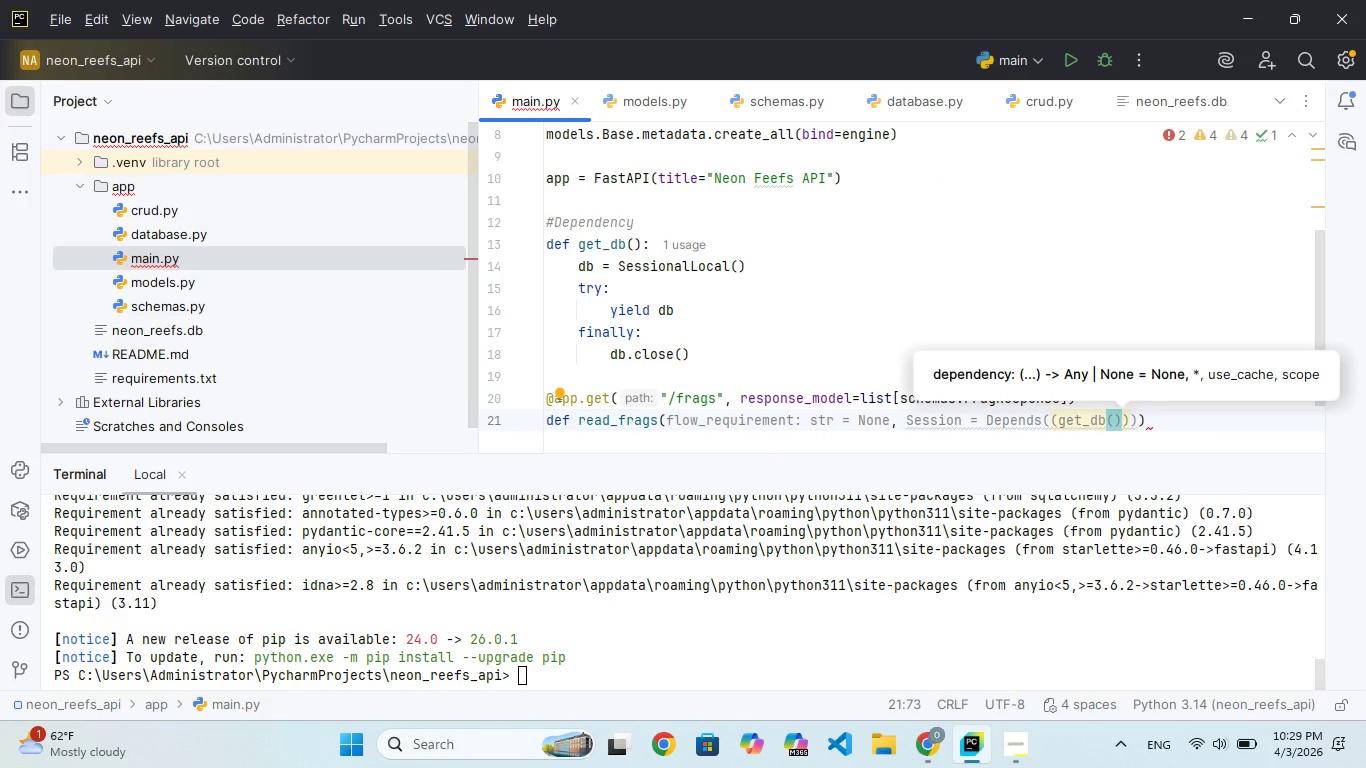 
key(Backspace)
 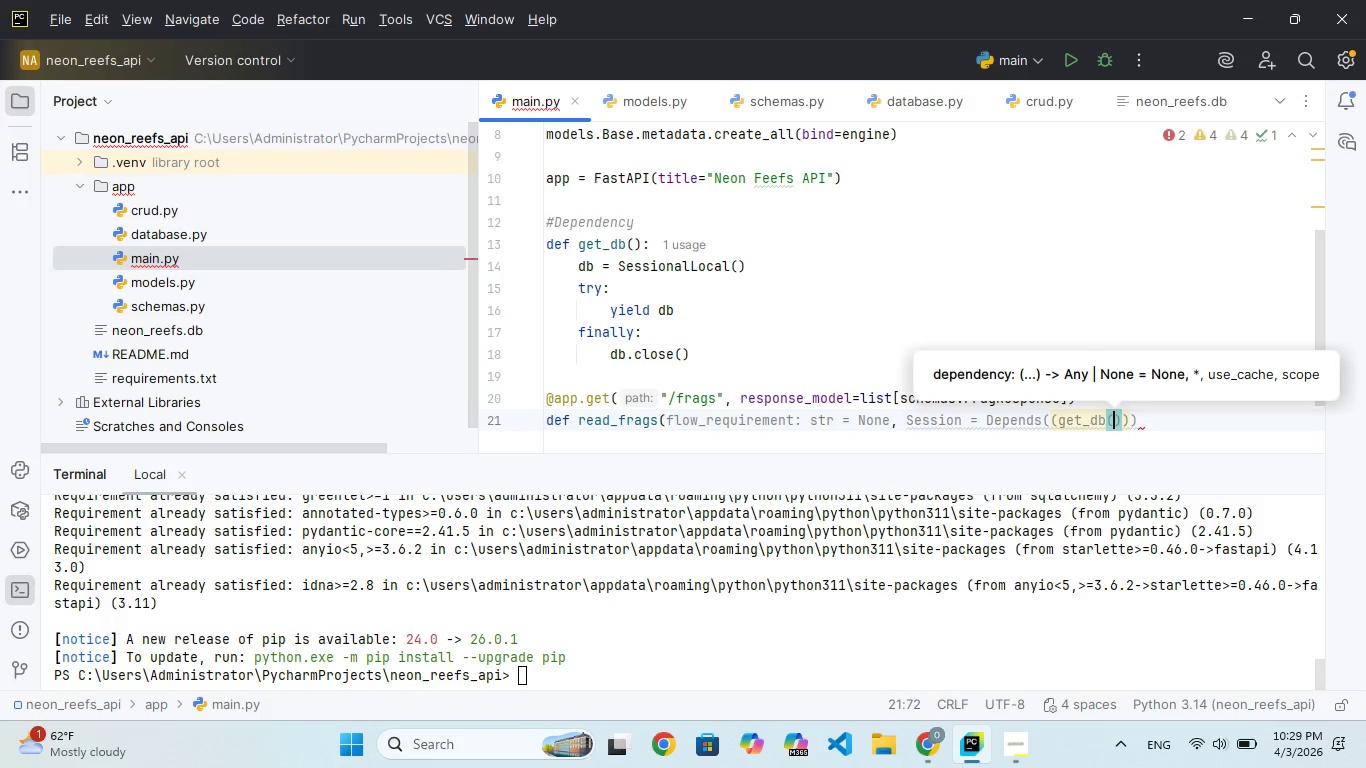 
key(Backspace)
 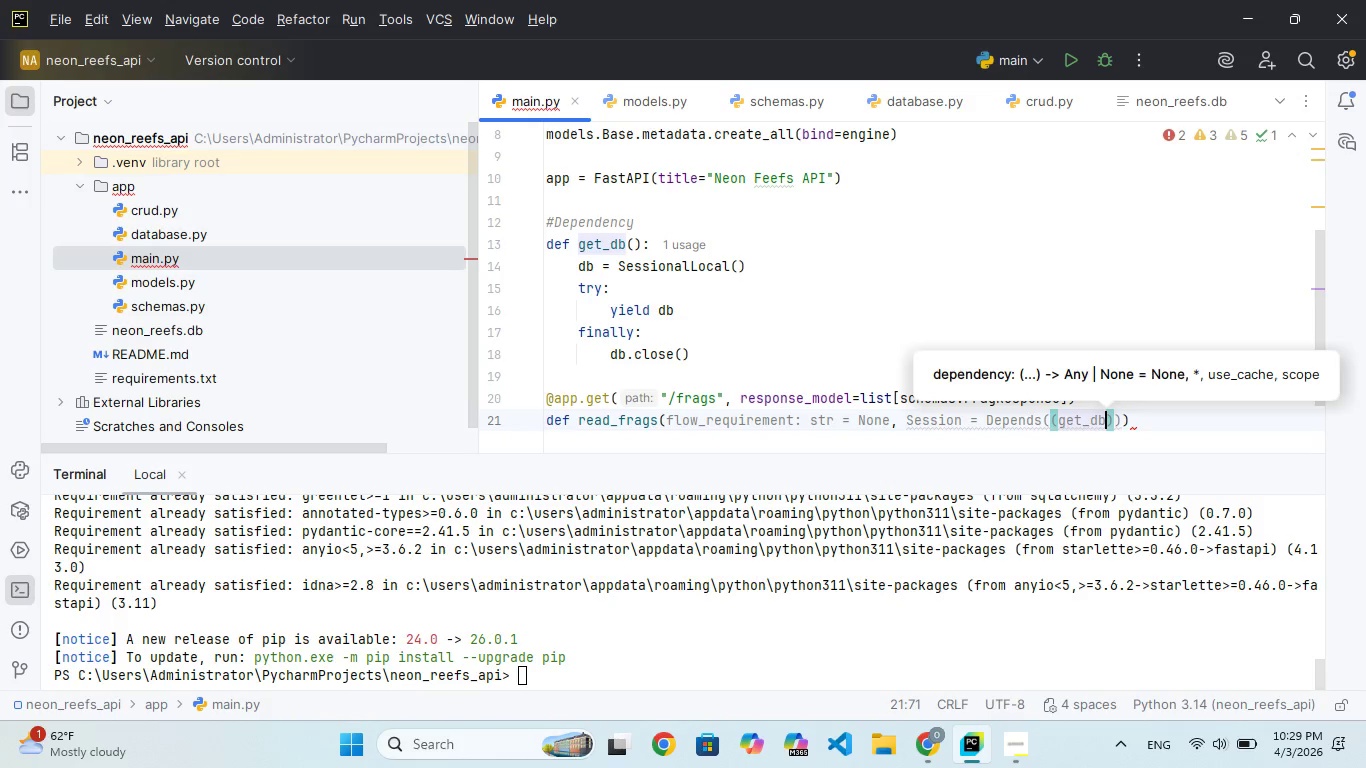 
key(ArrowRight)
 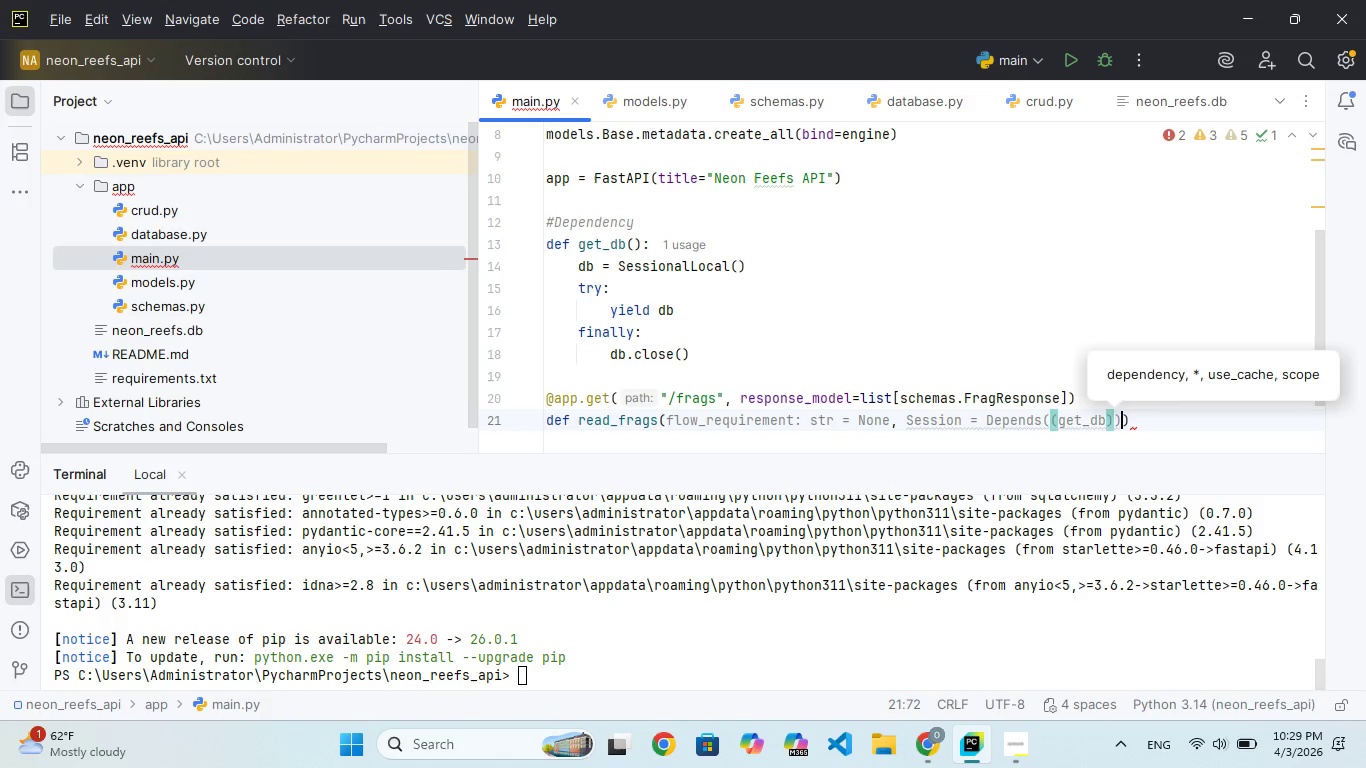 
key(ArrowRight)
 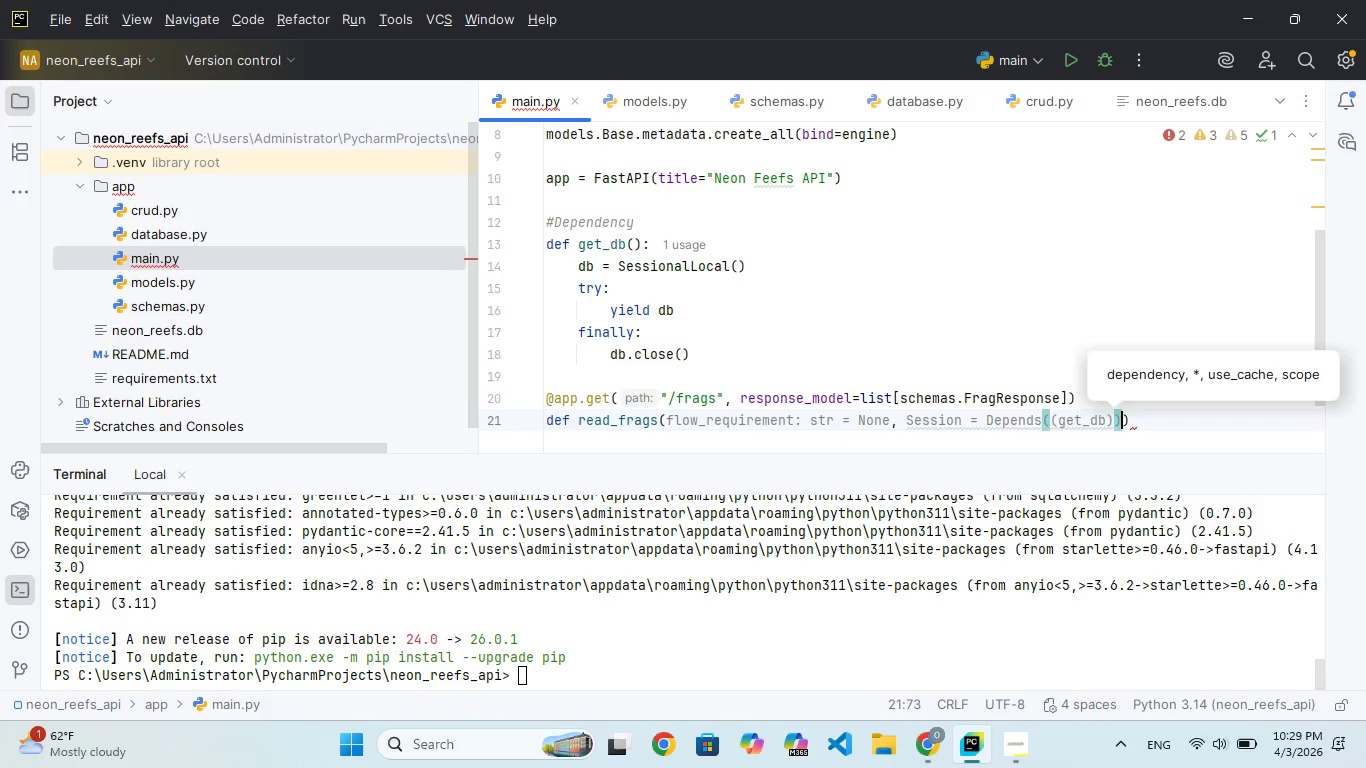 
key(ArrowRight)
 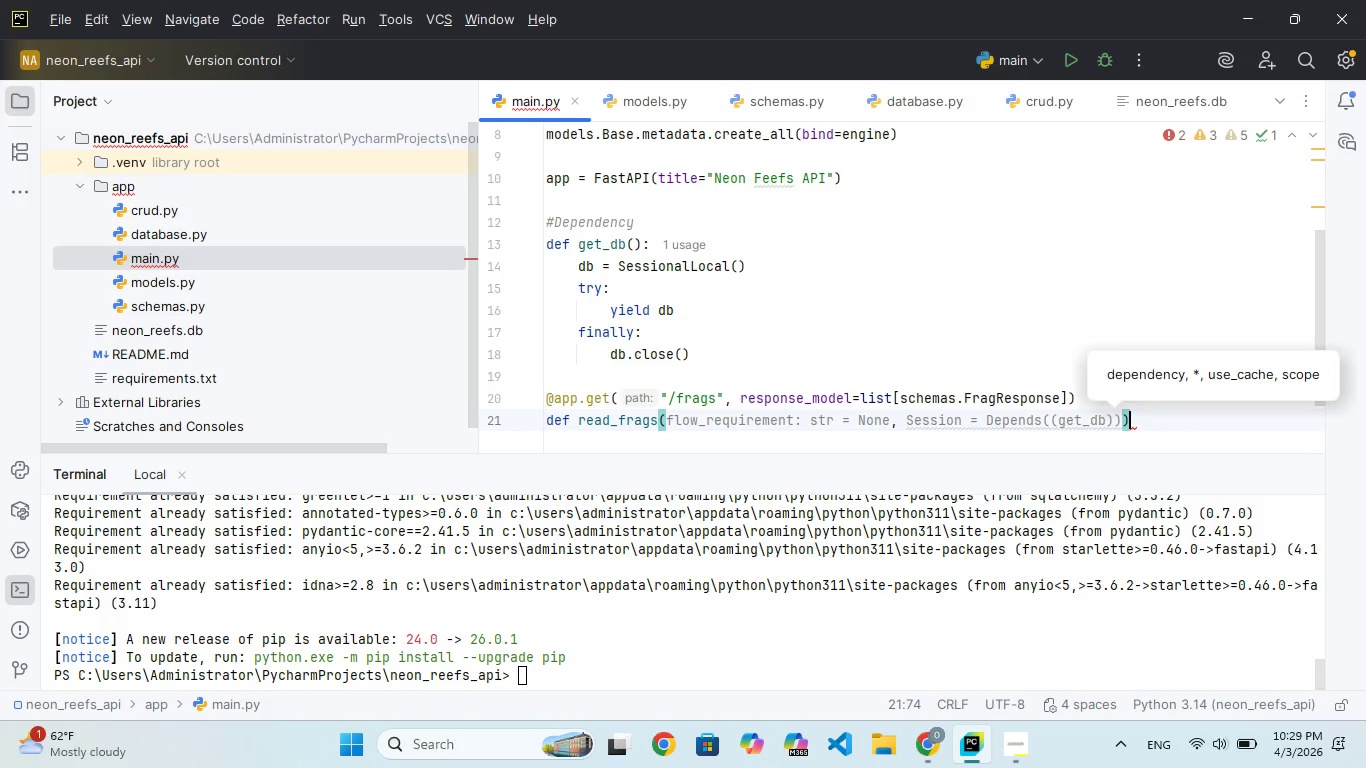 
key(ArrowRight)
 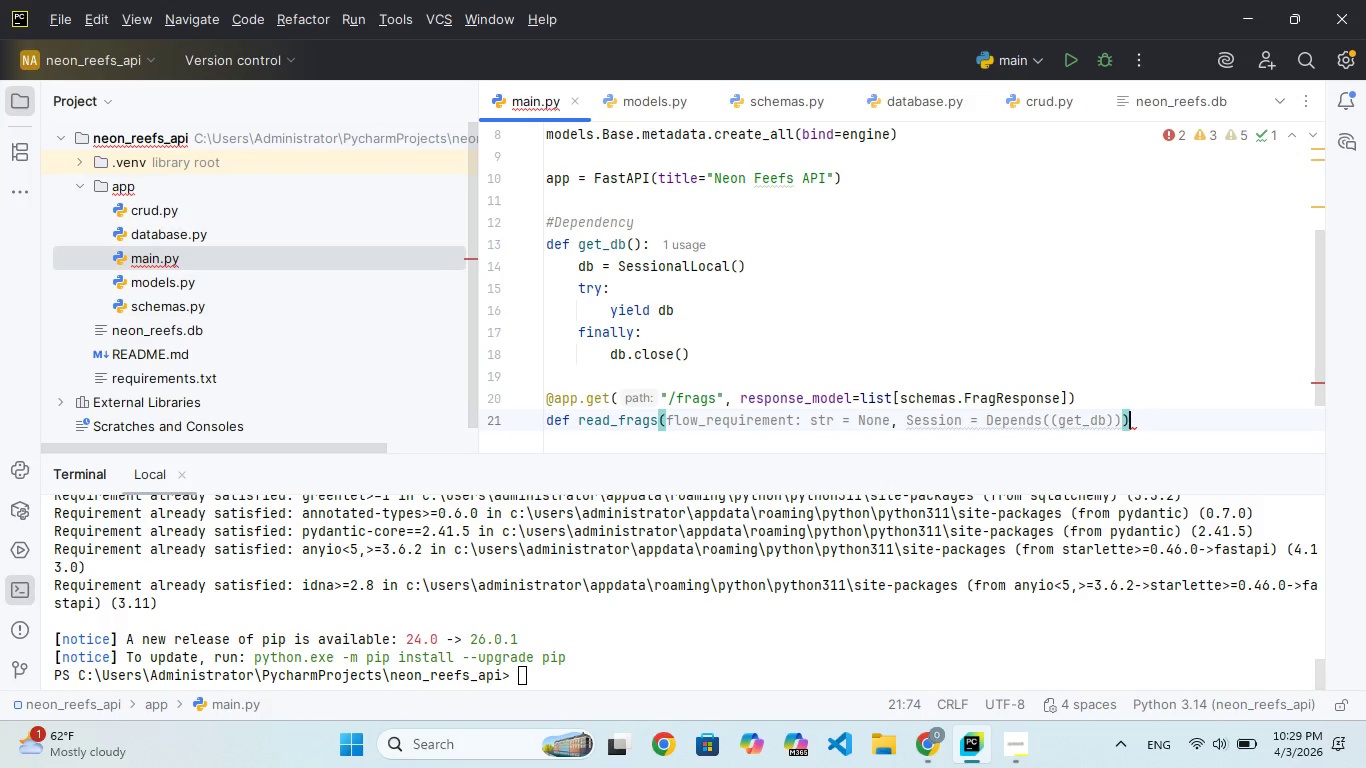 
key(ArrowLeft)
 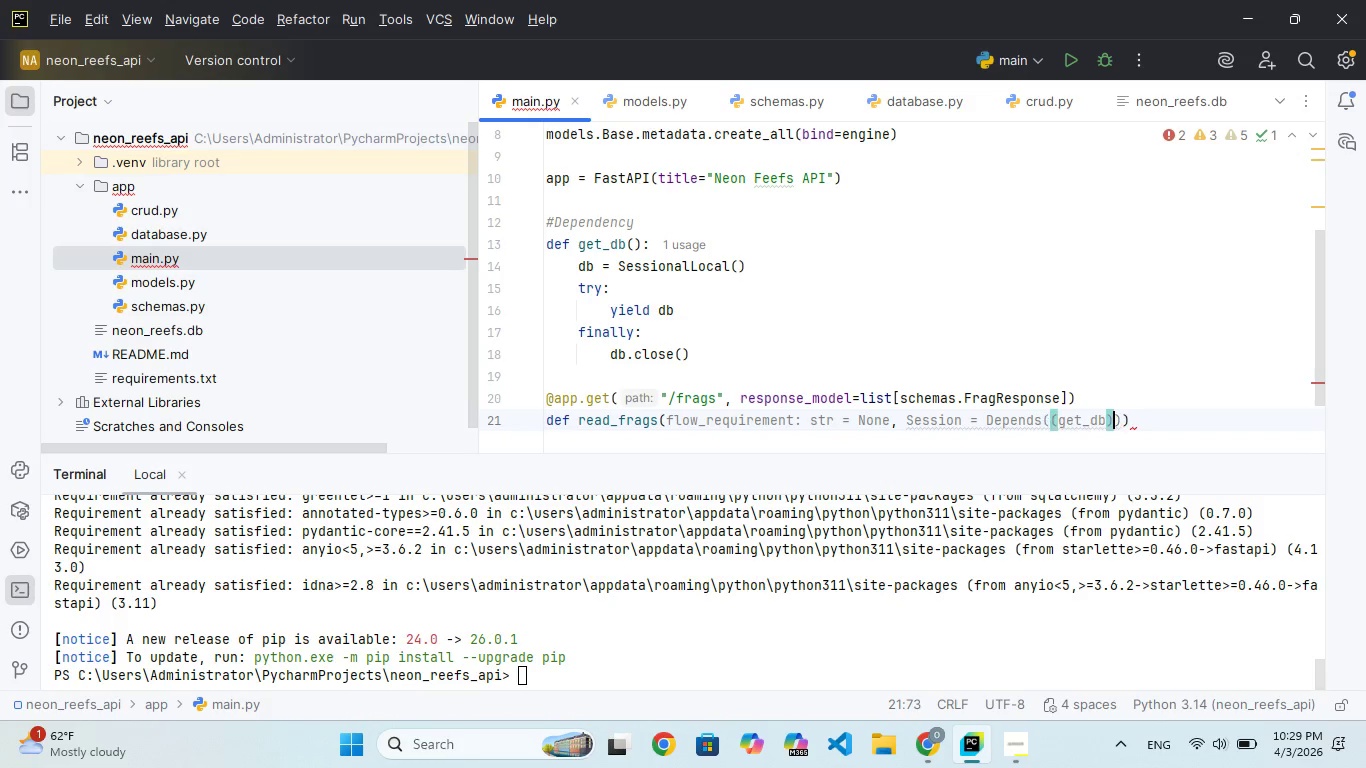 
key(ArrowLeft)
 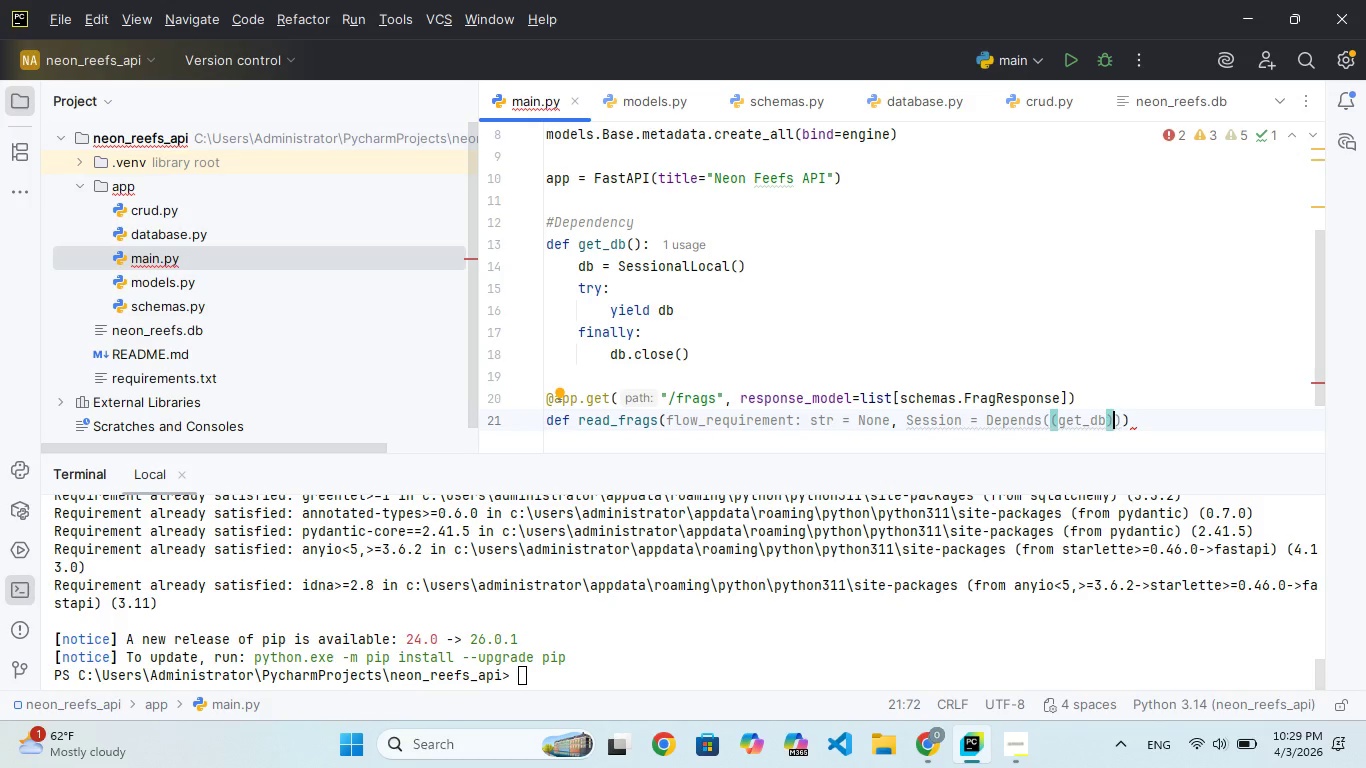 
key(ArrowRight)
 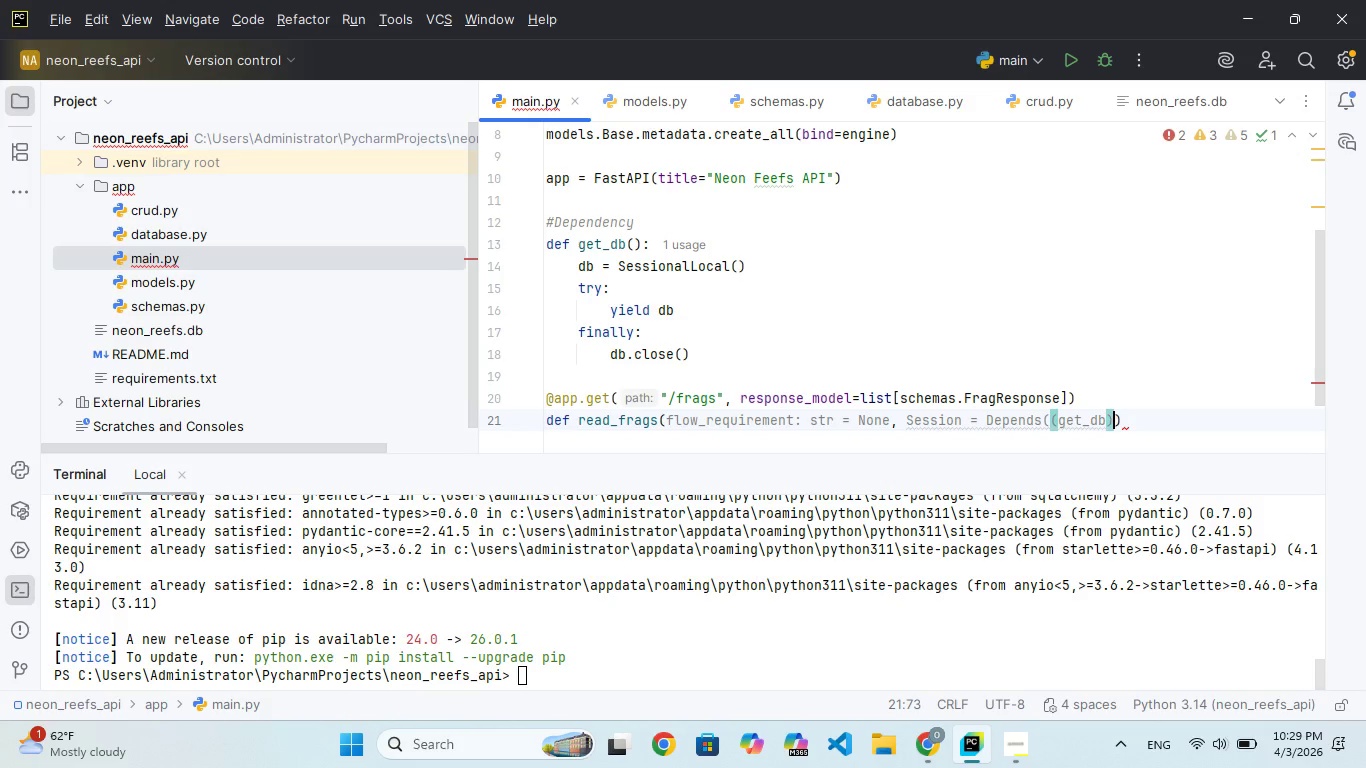 
key(Backspace)
 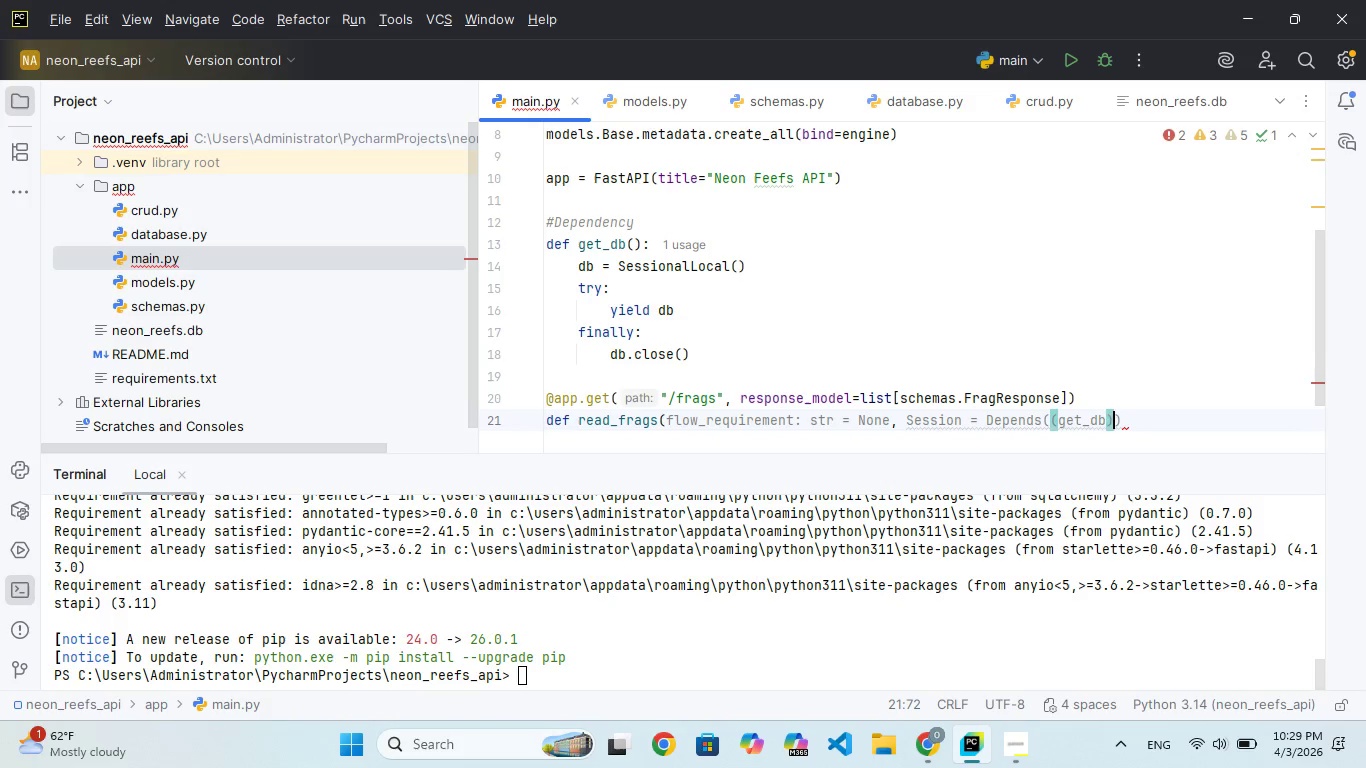 
key(ArrowLeft)
 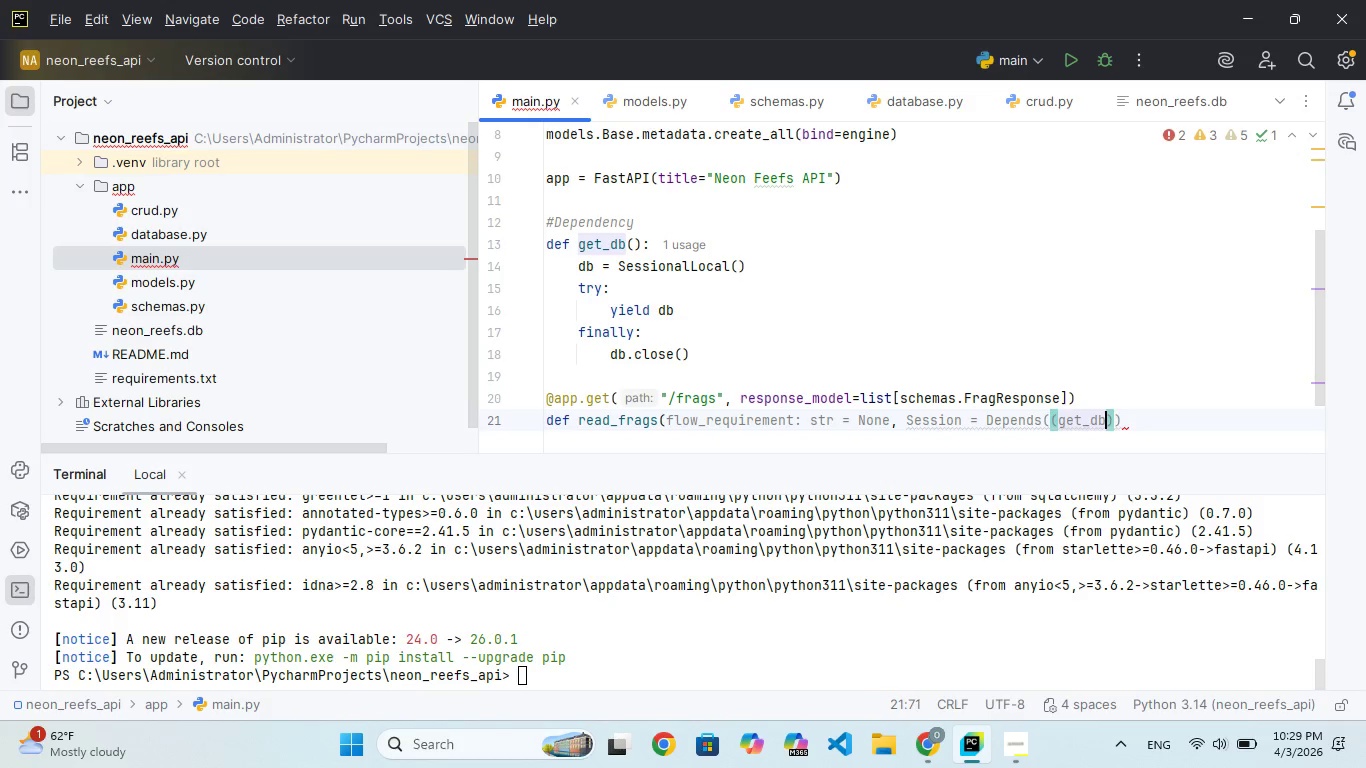 
key(ArrowLeft)
 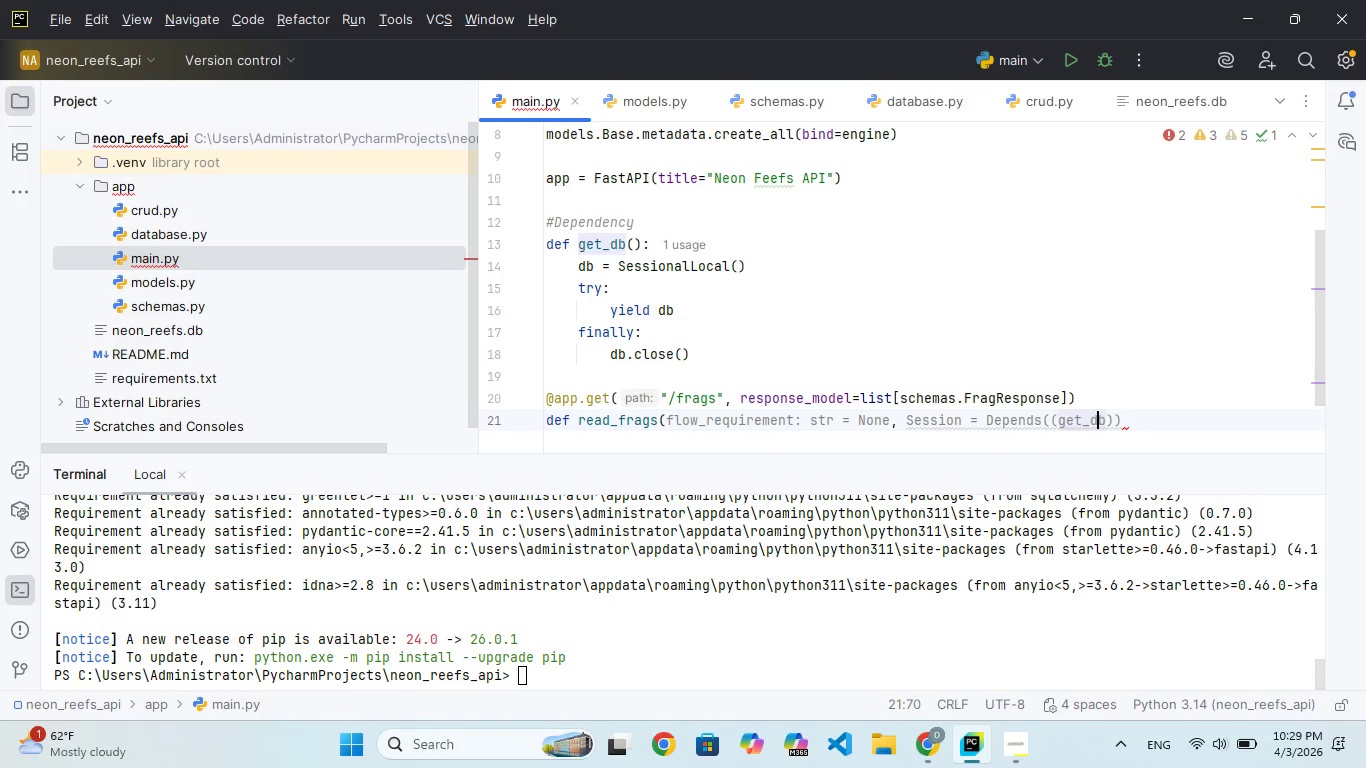 
key(ArrowLeft)
 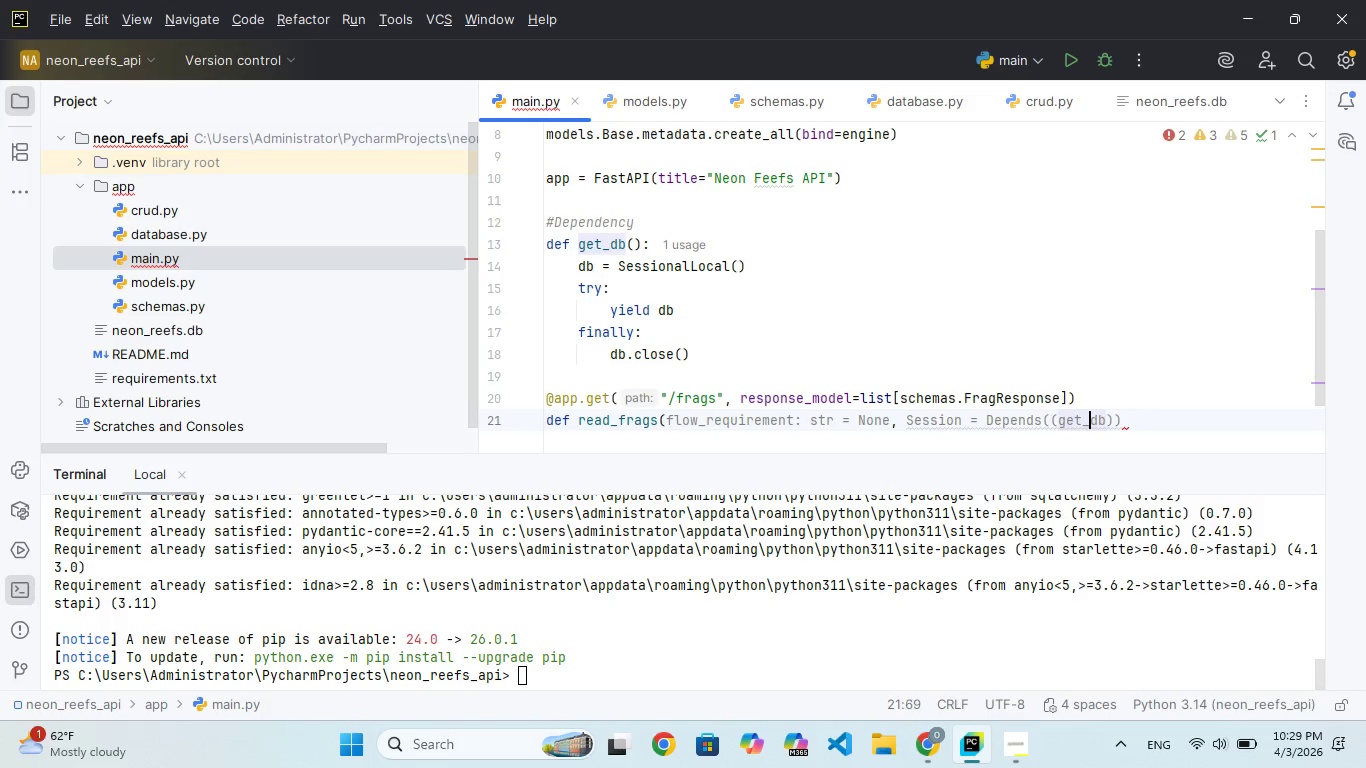 
key(ArrowLeft)
 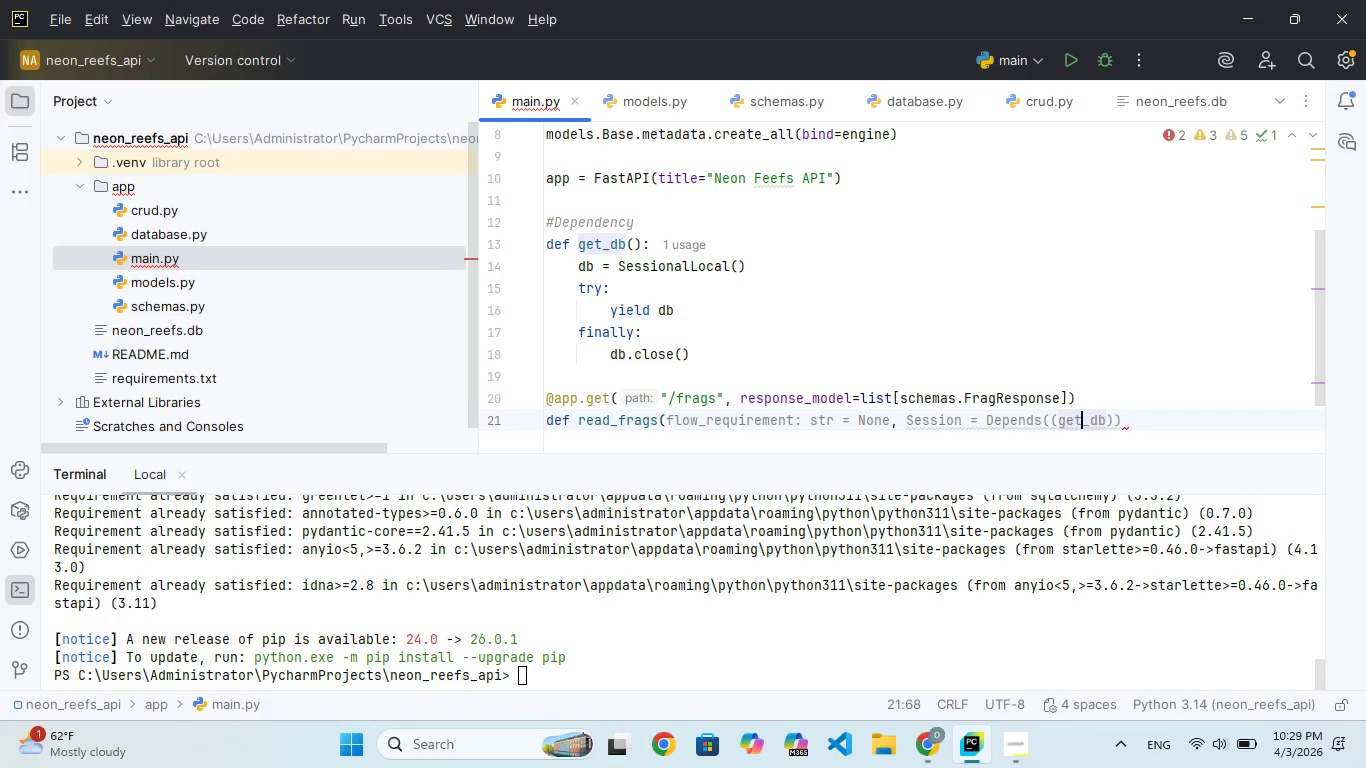 
key(ArrowLeft)
 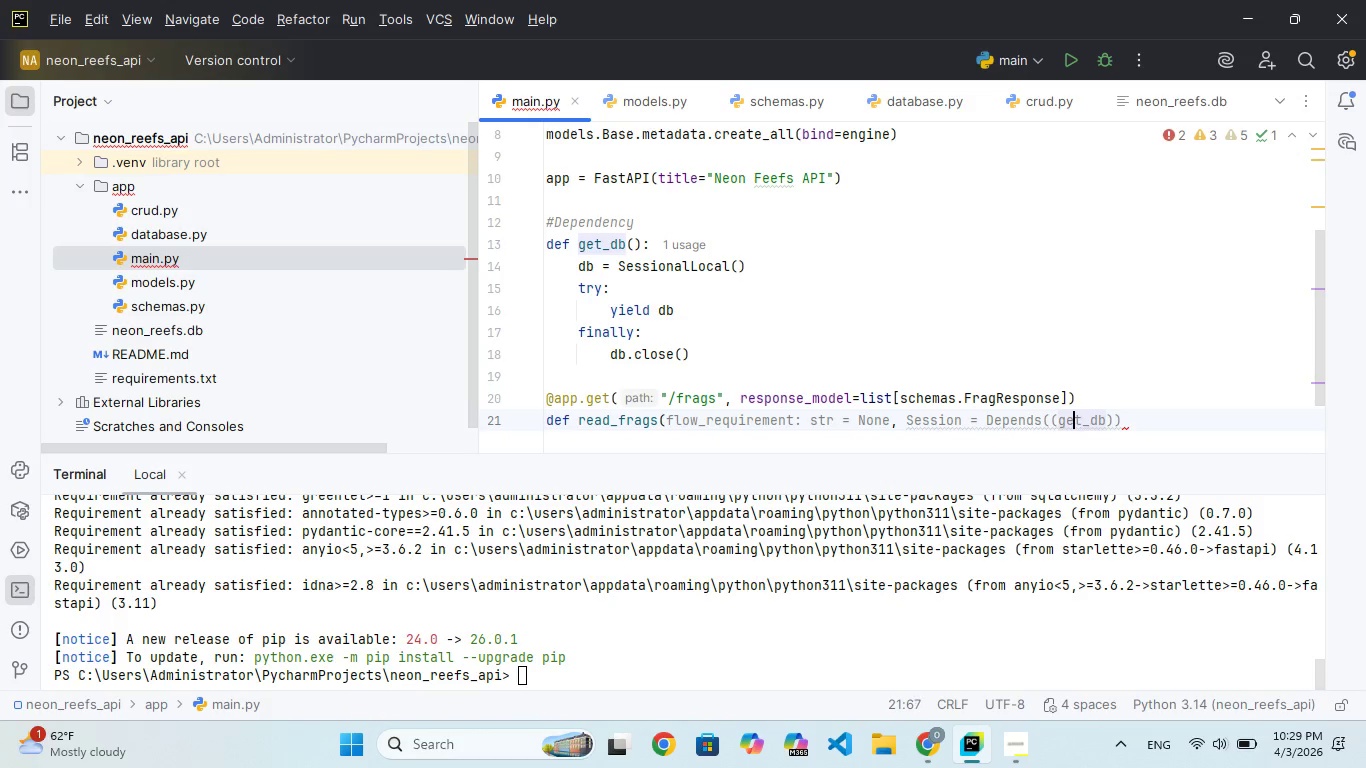 
key(ArrowLeft)
 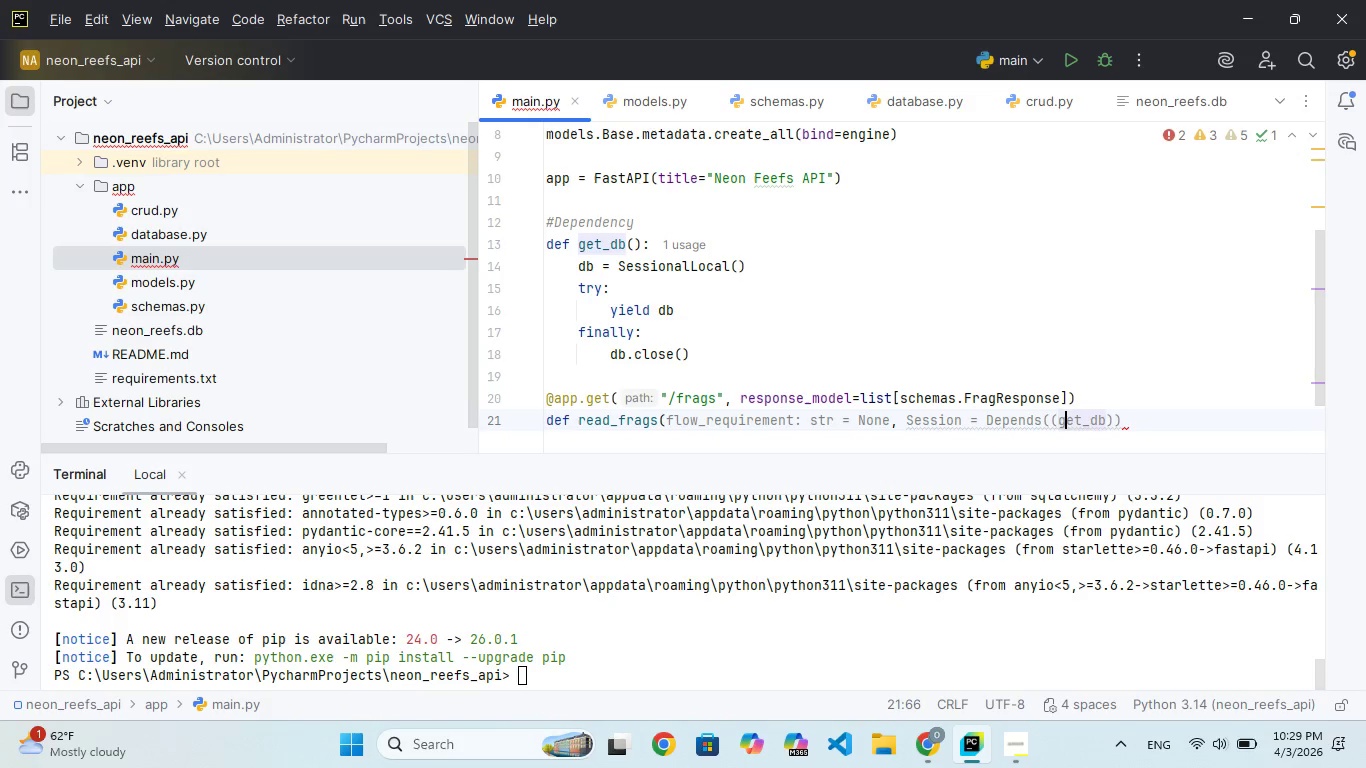 
key(ArrowLeft)
 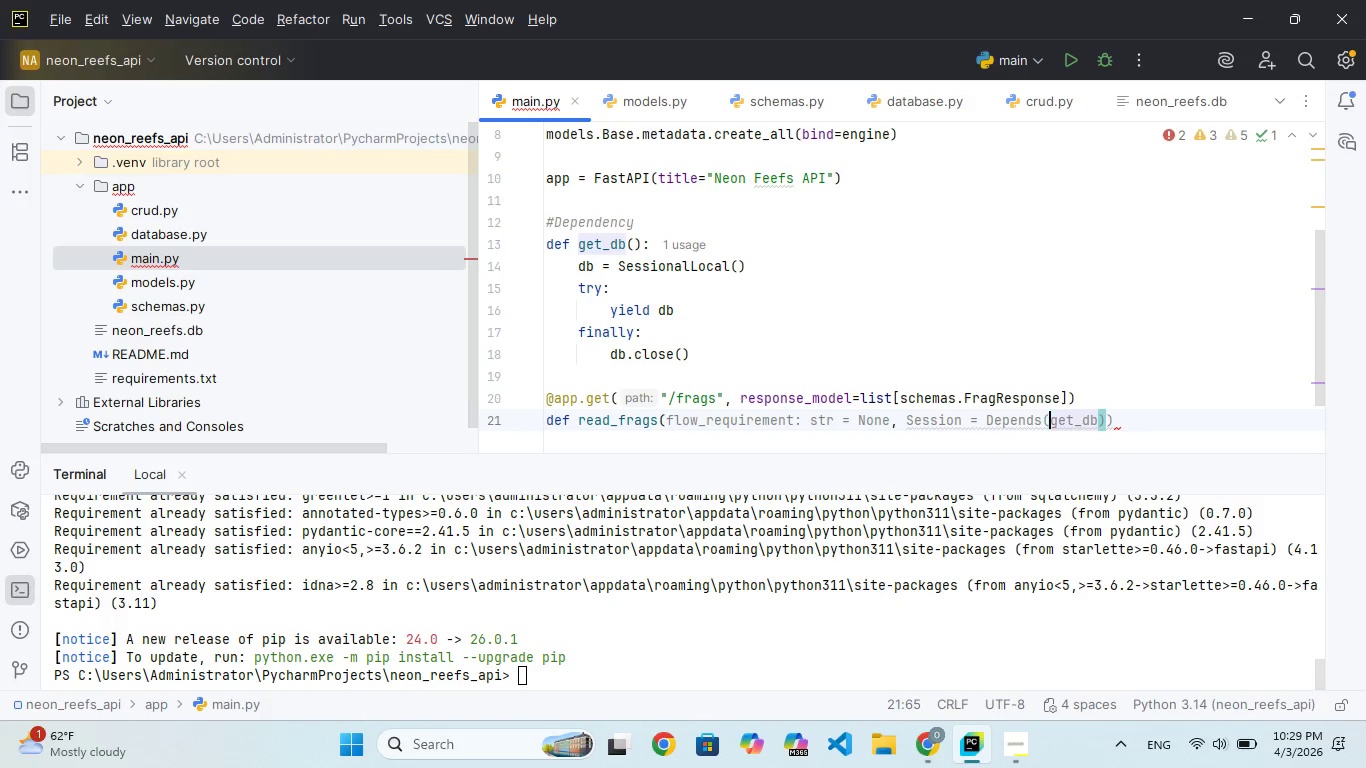 
key(Backspace)
 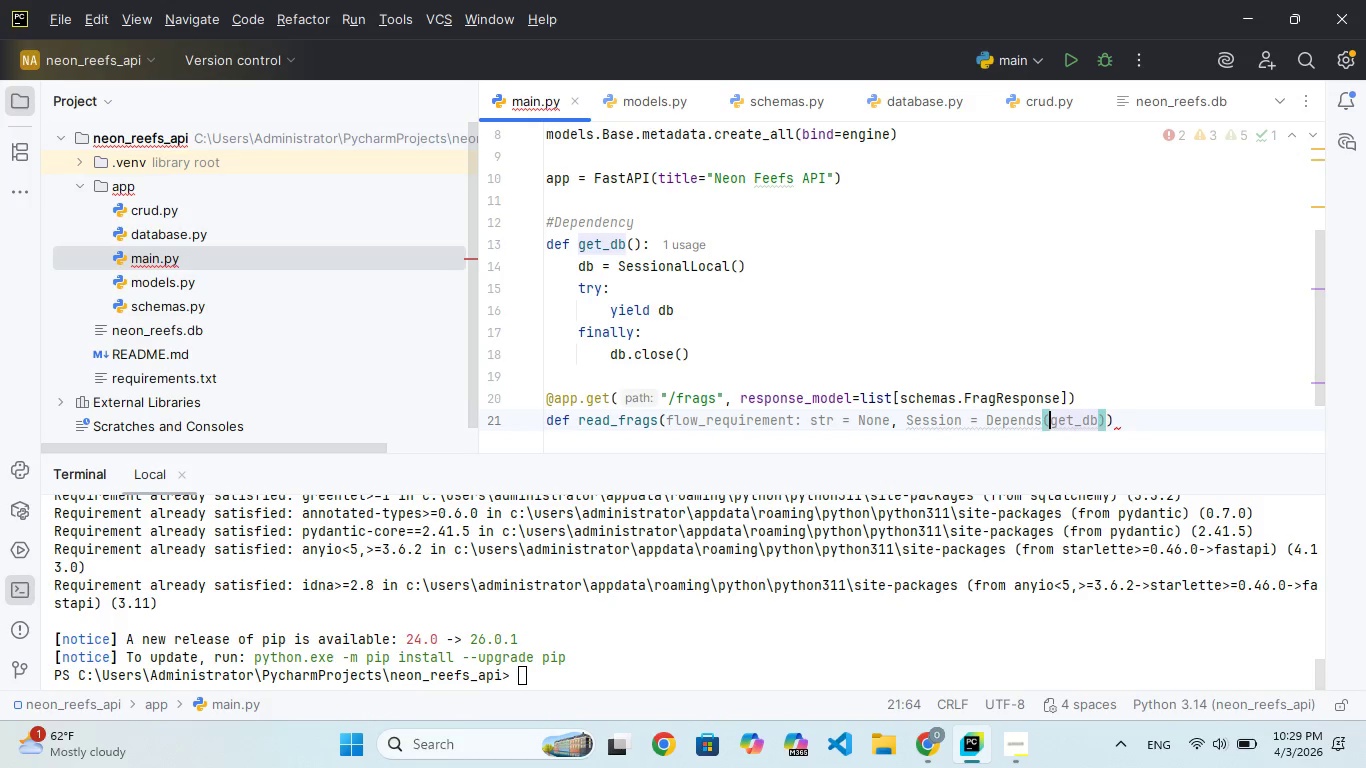 
hold_key(key=ArrowRight, duration=0.7)
 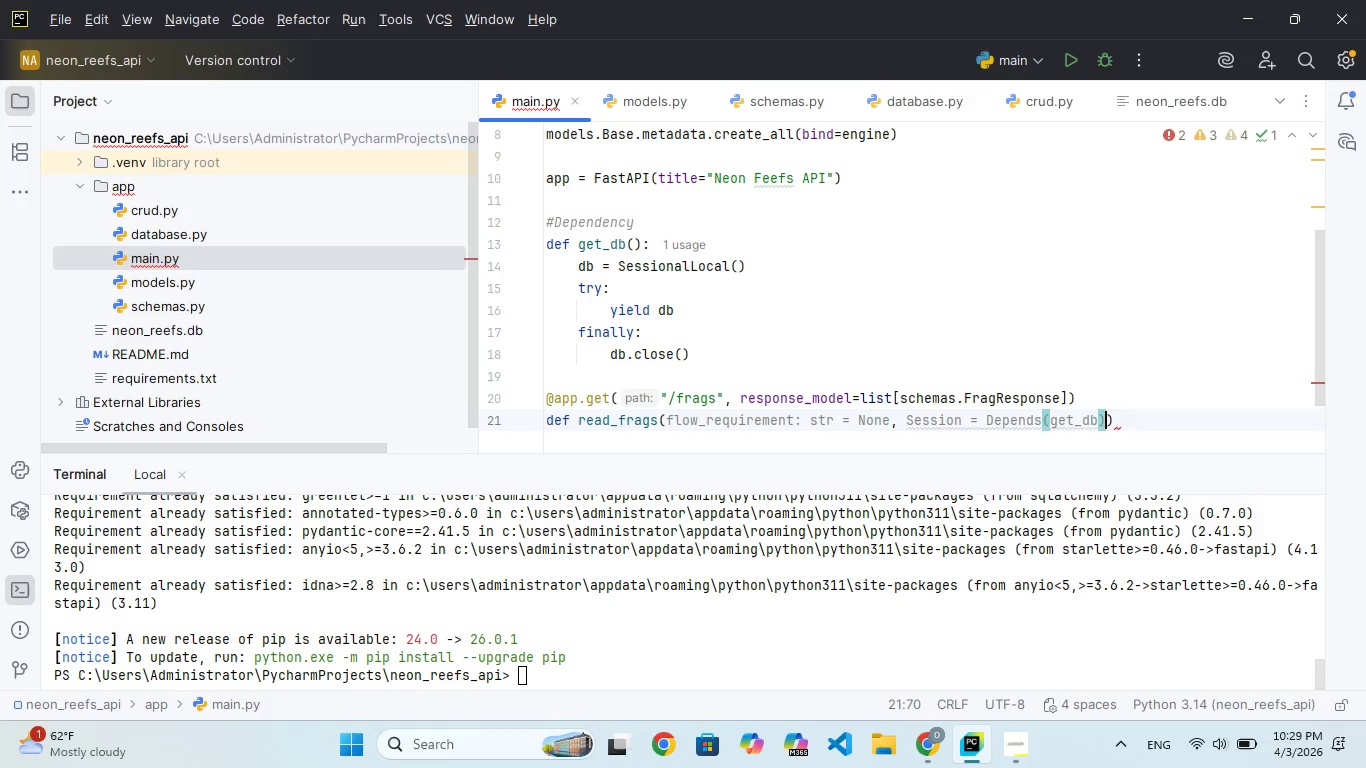 
key(ArrowRight)
 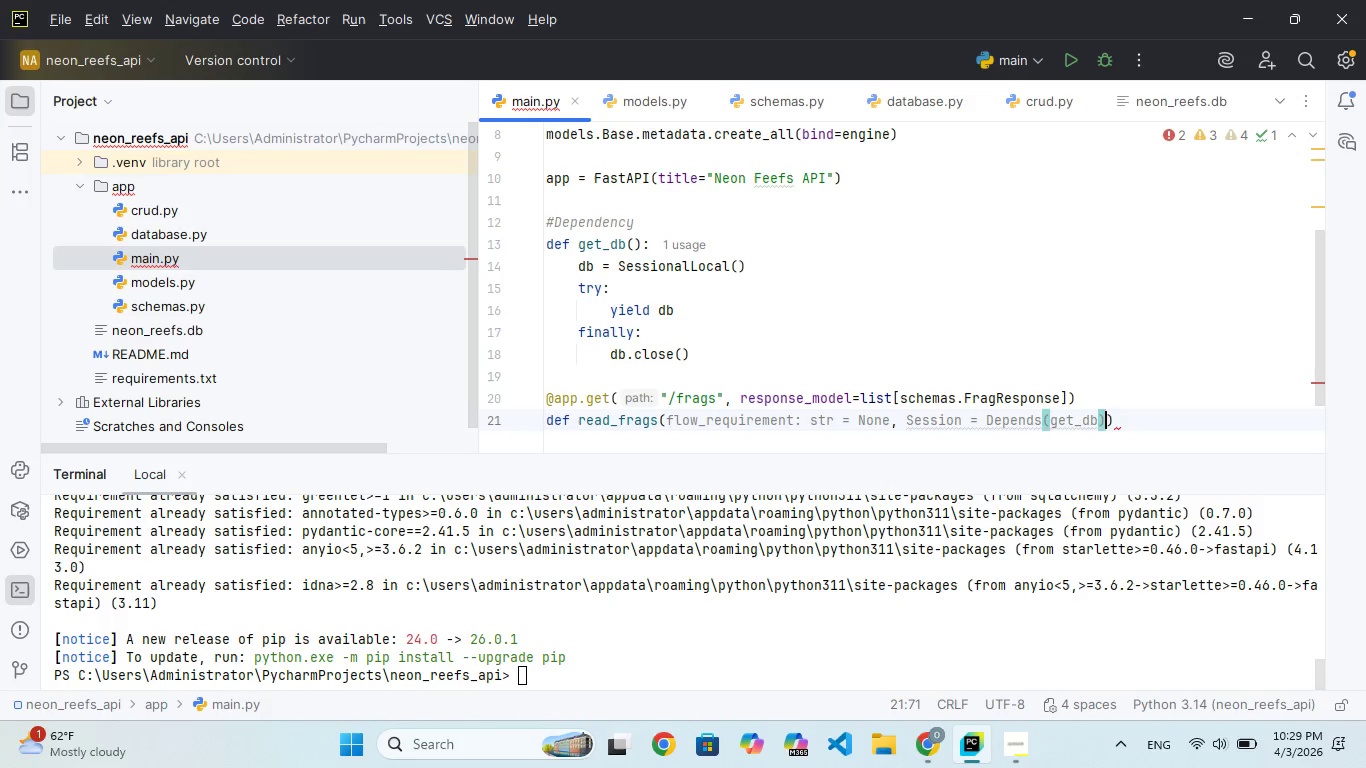 
key(ArrowRight)
 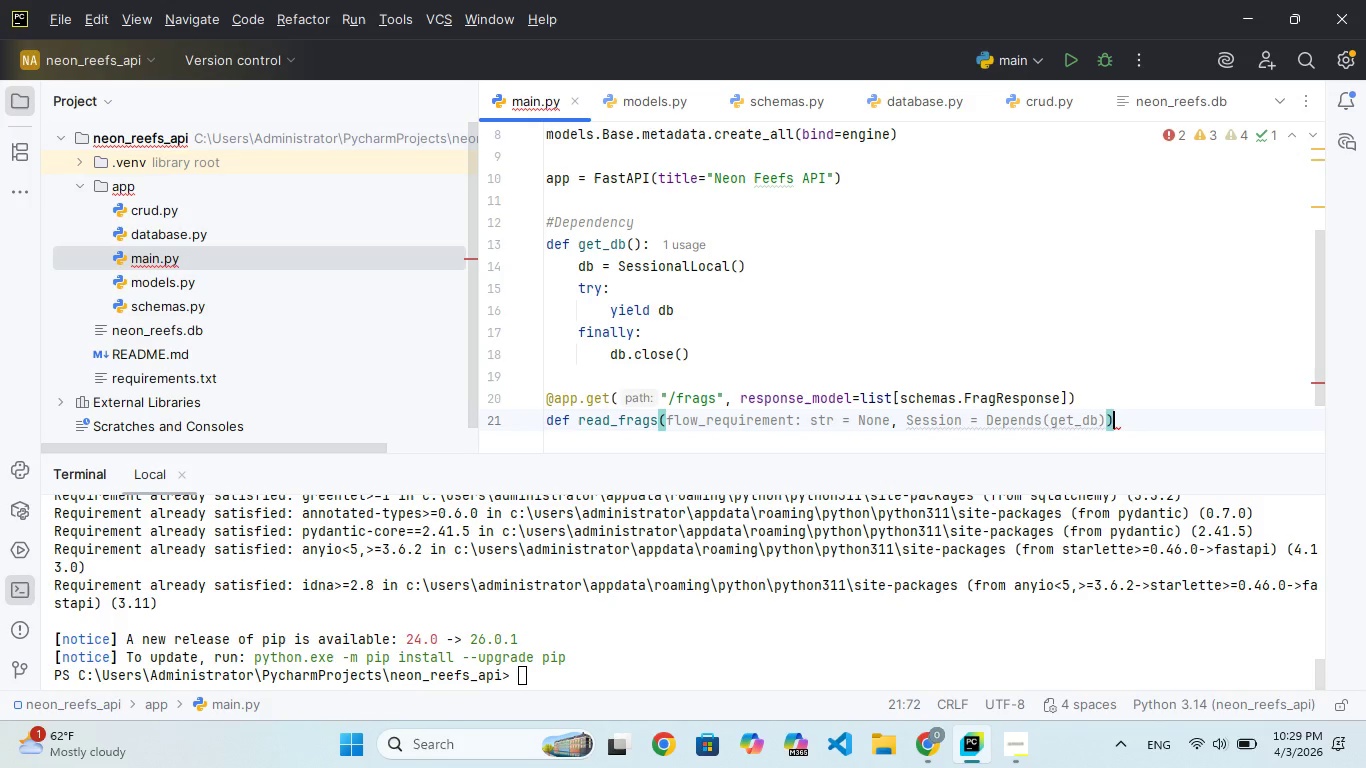 
wait(10.91)
 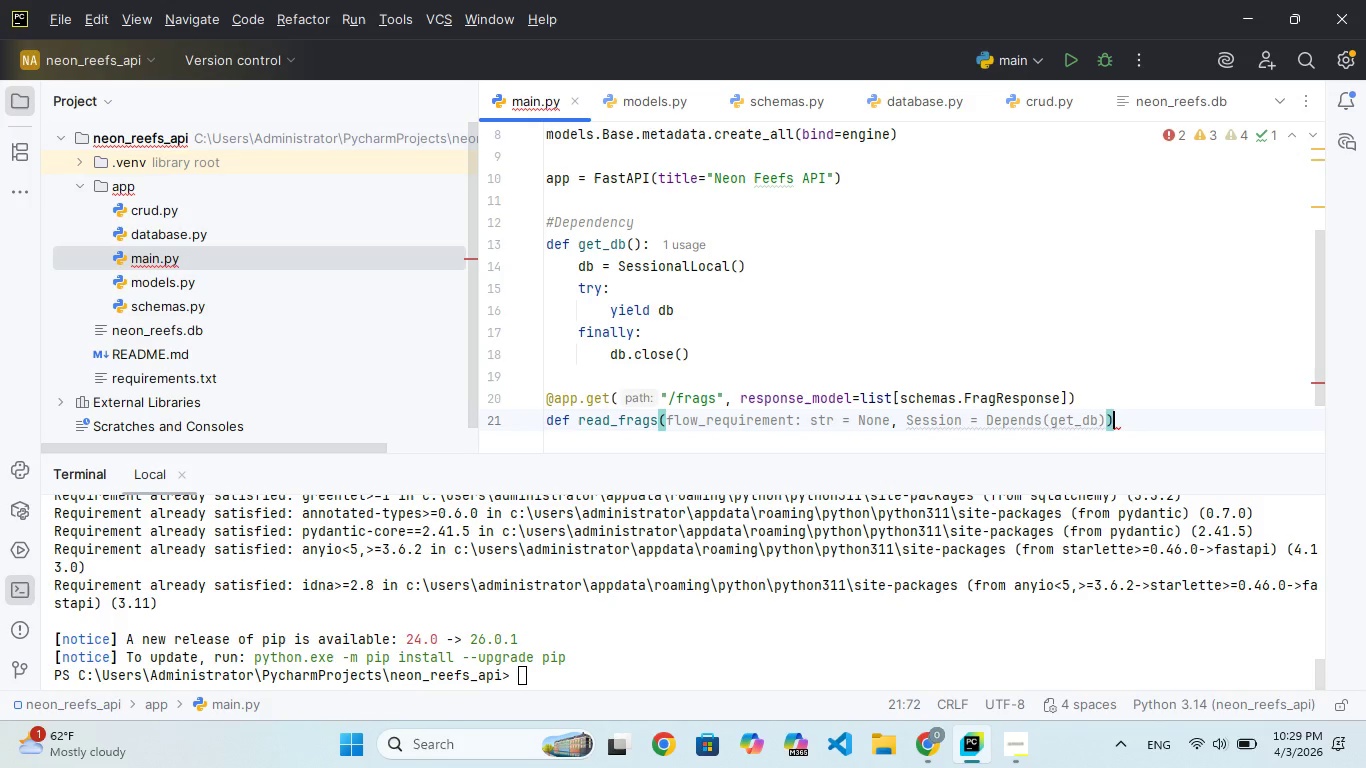 
key(Enter)
 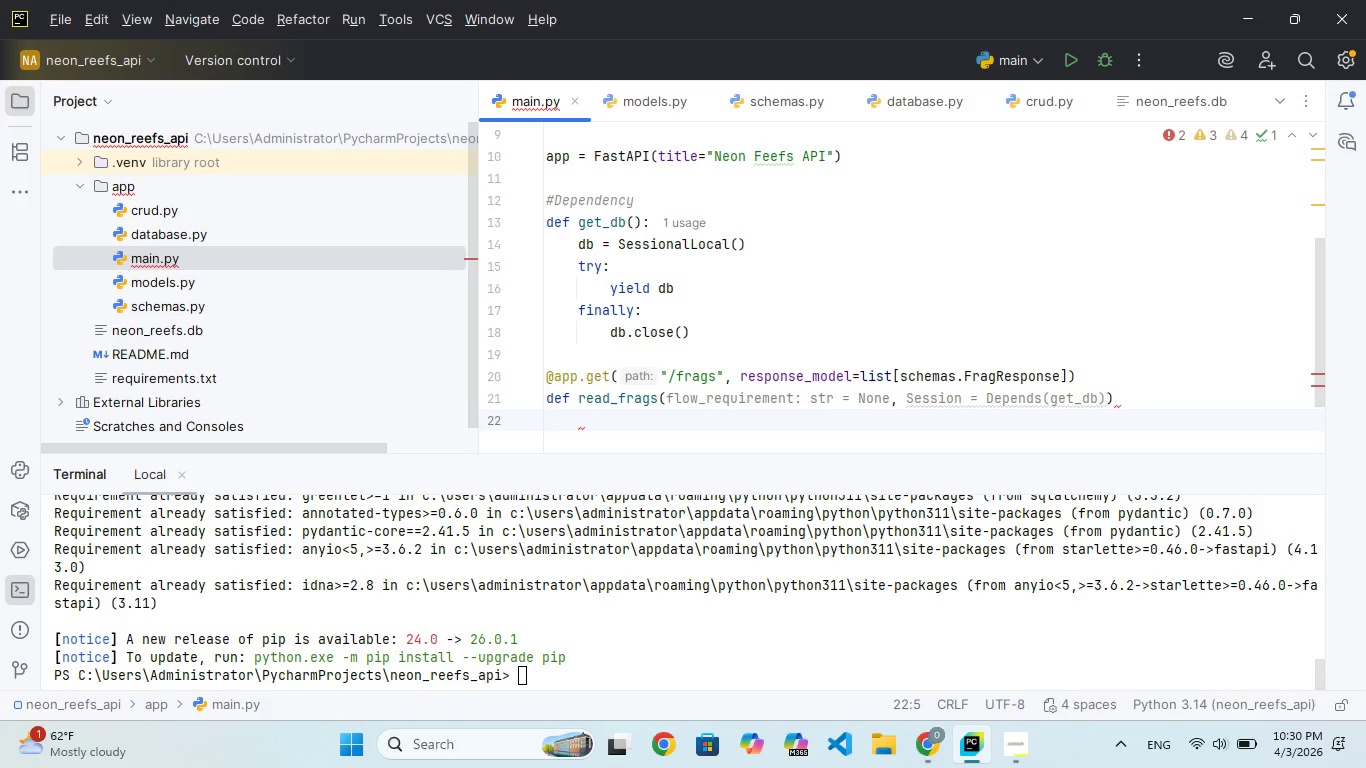 
wait(20.42)
 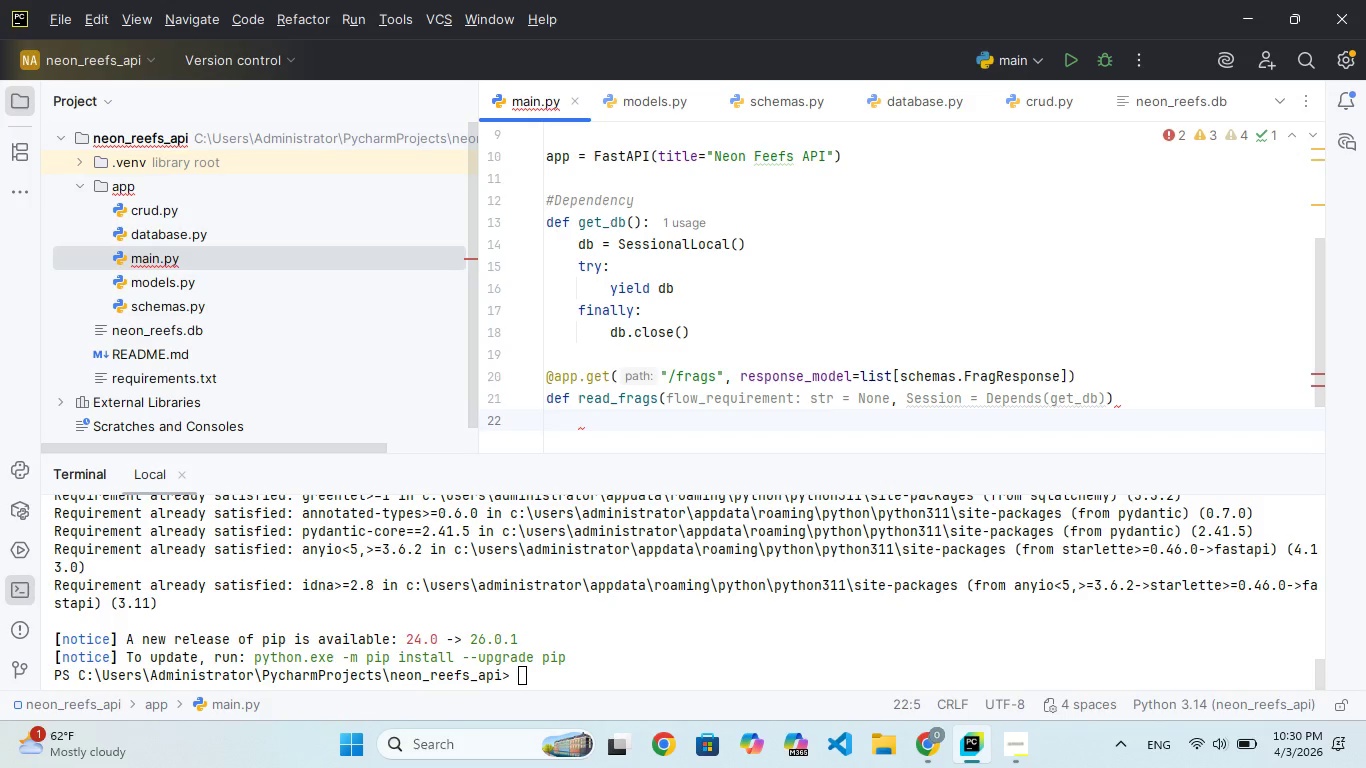 
type(retutn)
 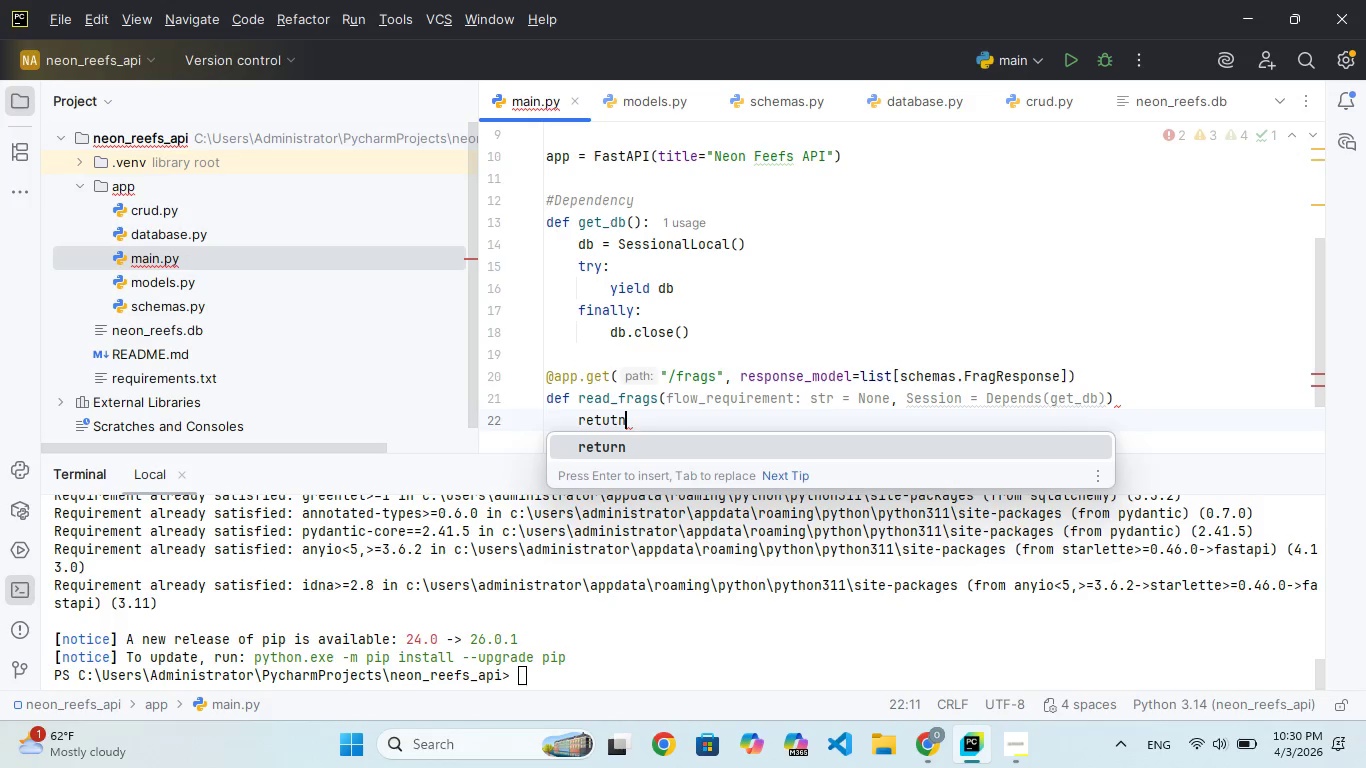 
key(Enter)
 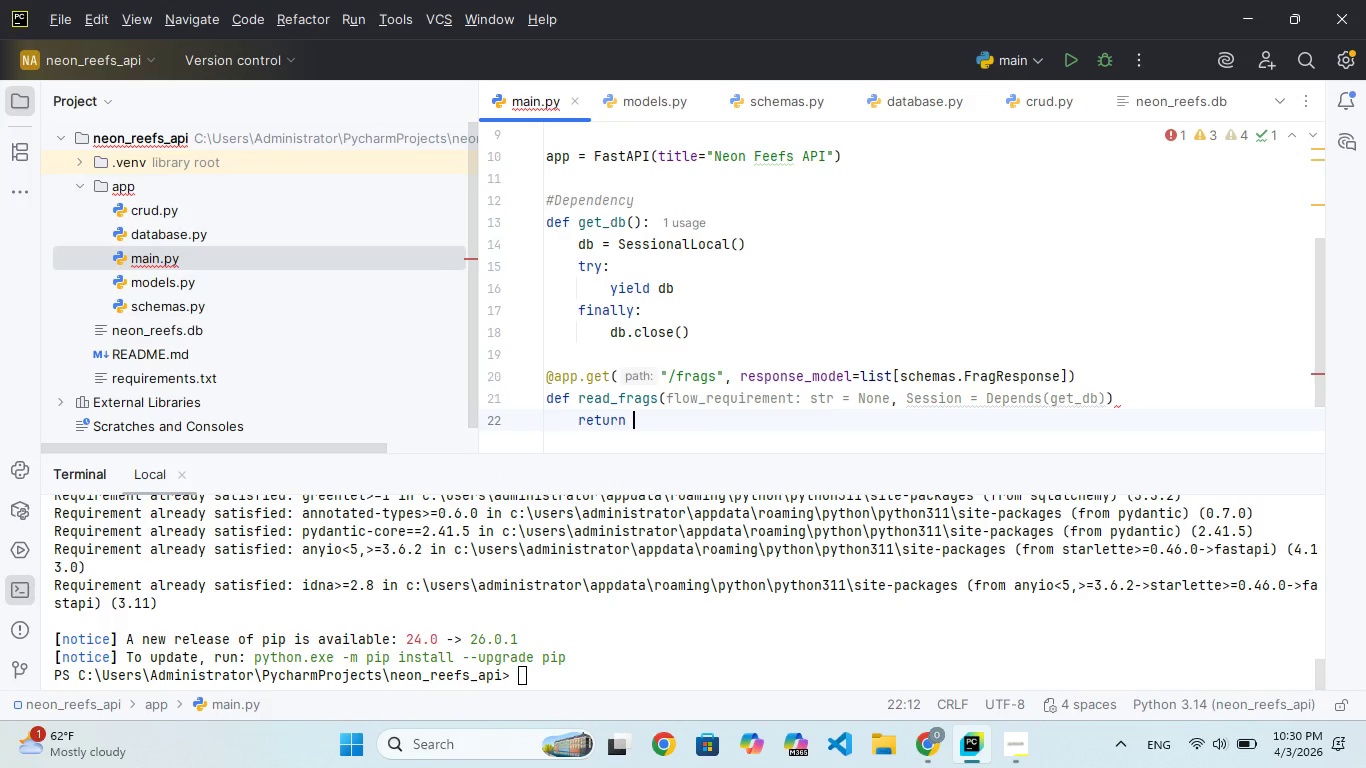 
type(crud.gt)
 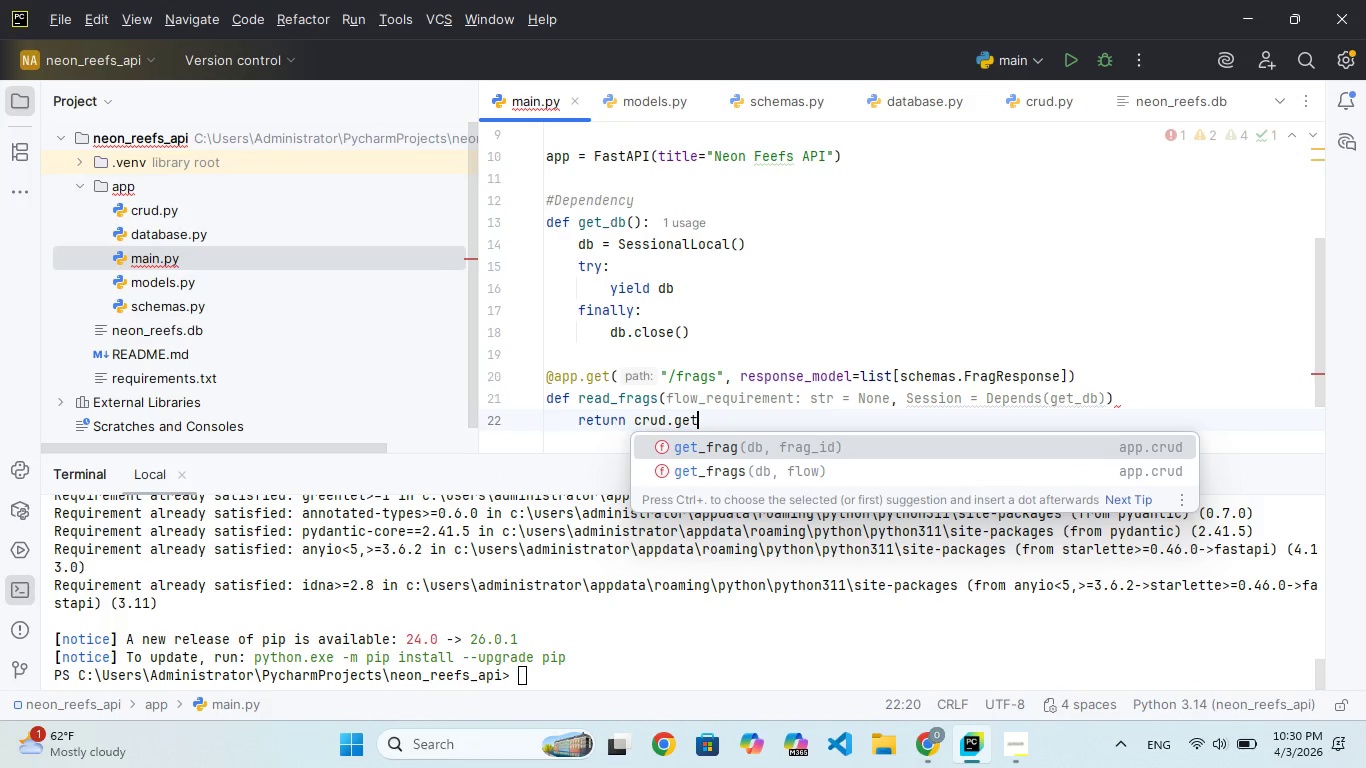 
hold_key(key=E, duration=0.34)
 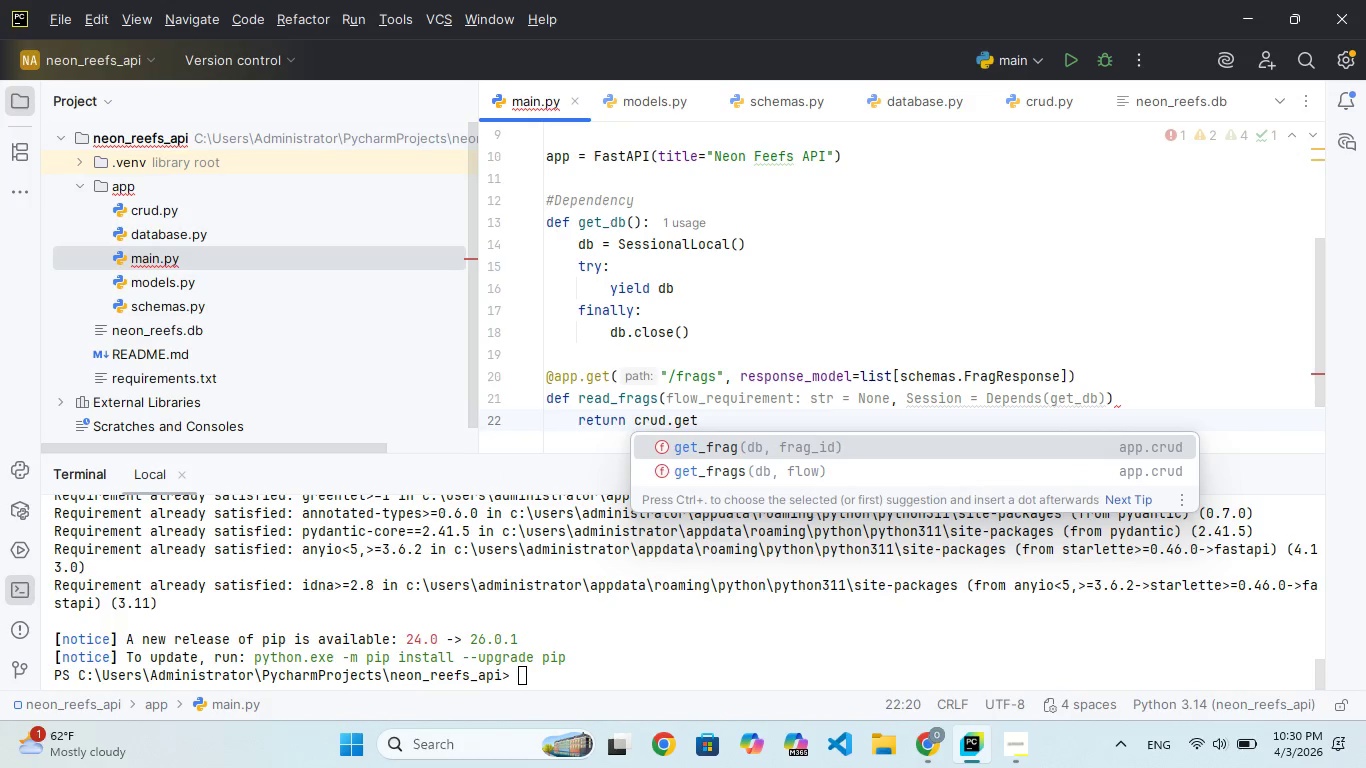 
key(Enter)
 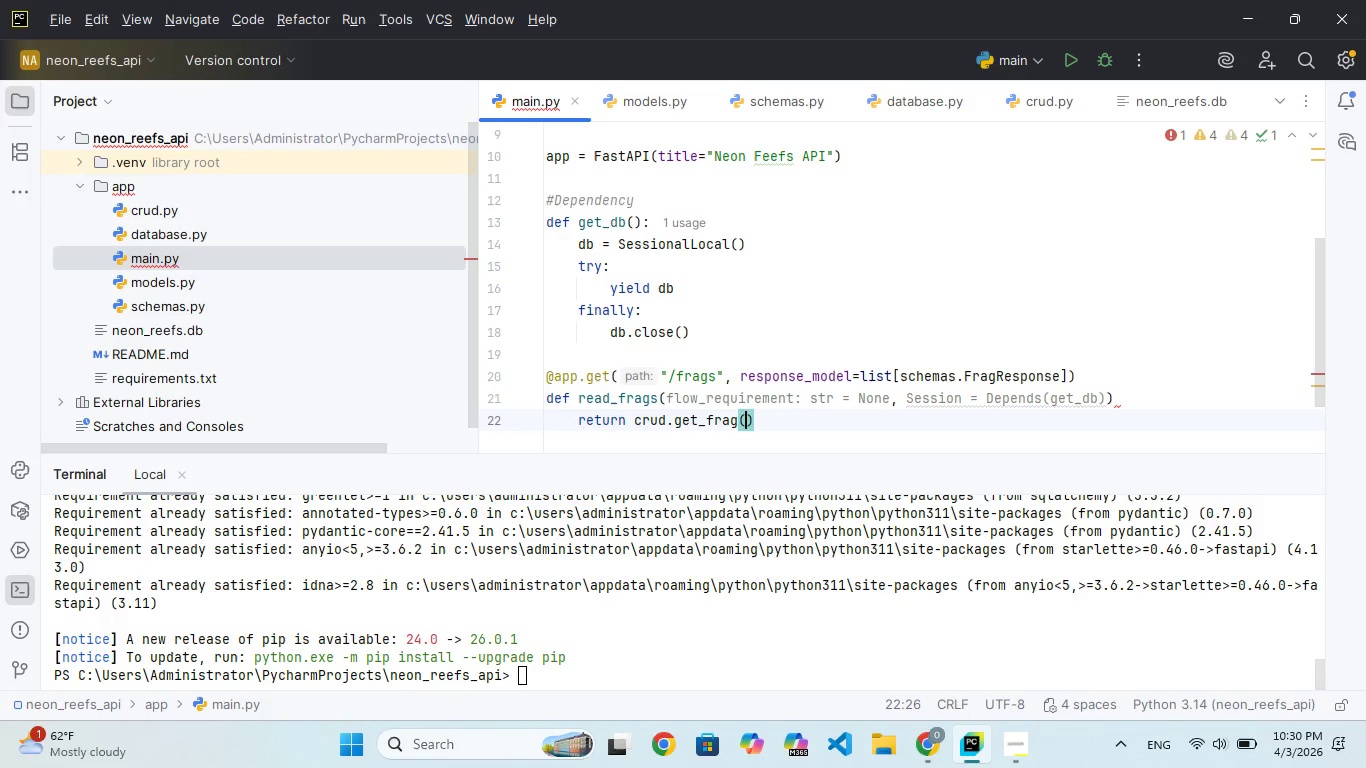 
key(ArrowLeft)
 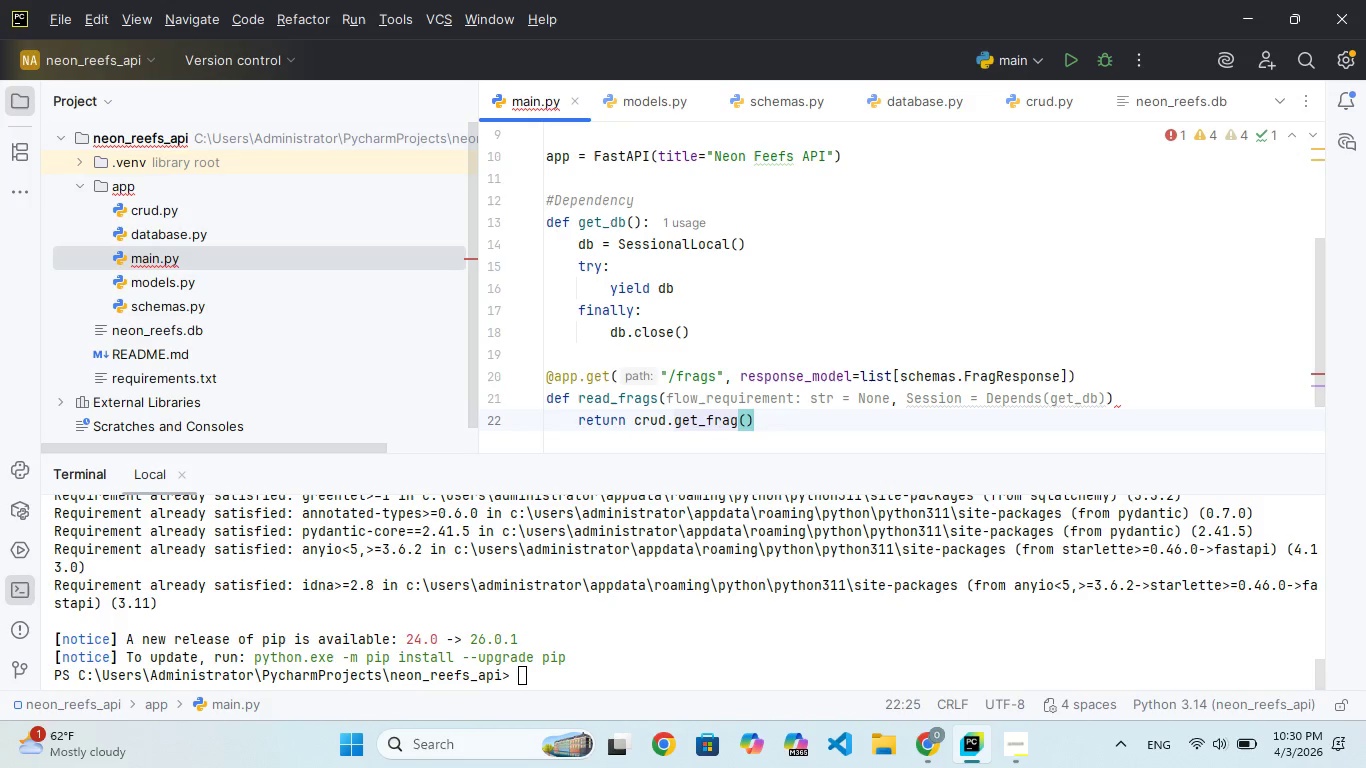 
key(S)
 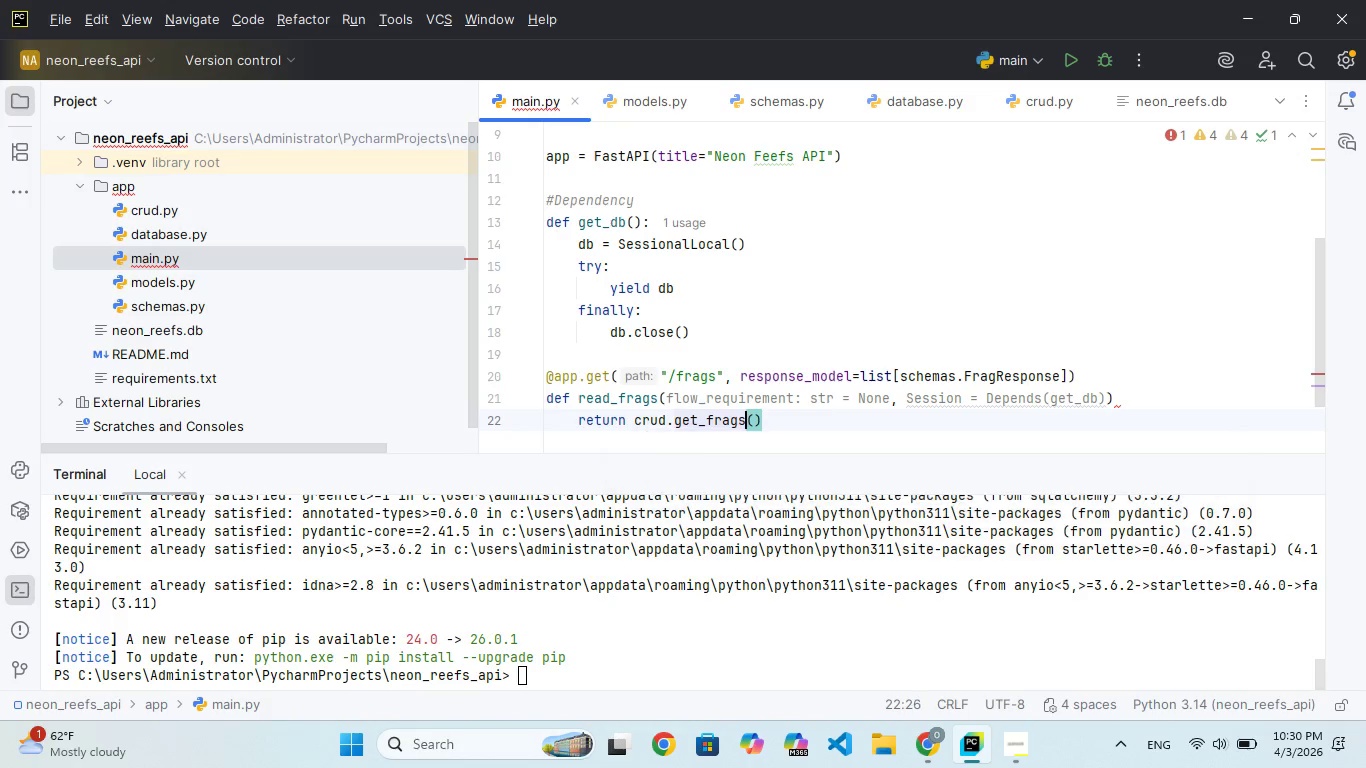 
key(ArrowRight)
 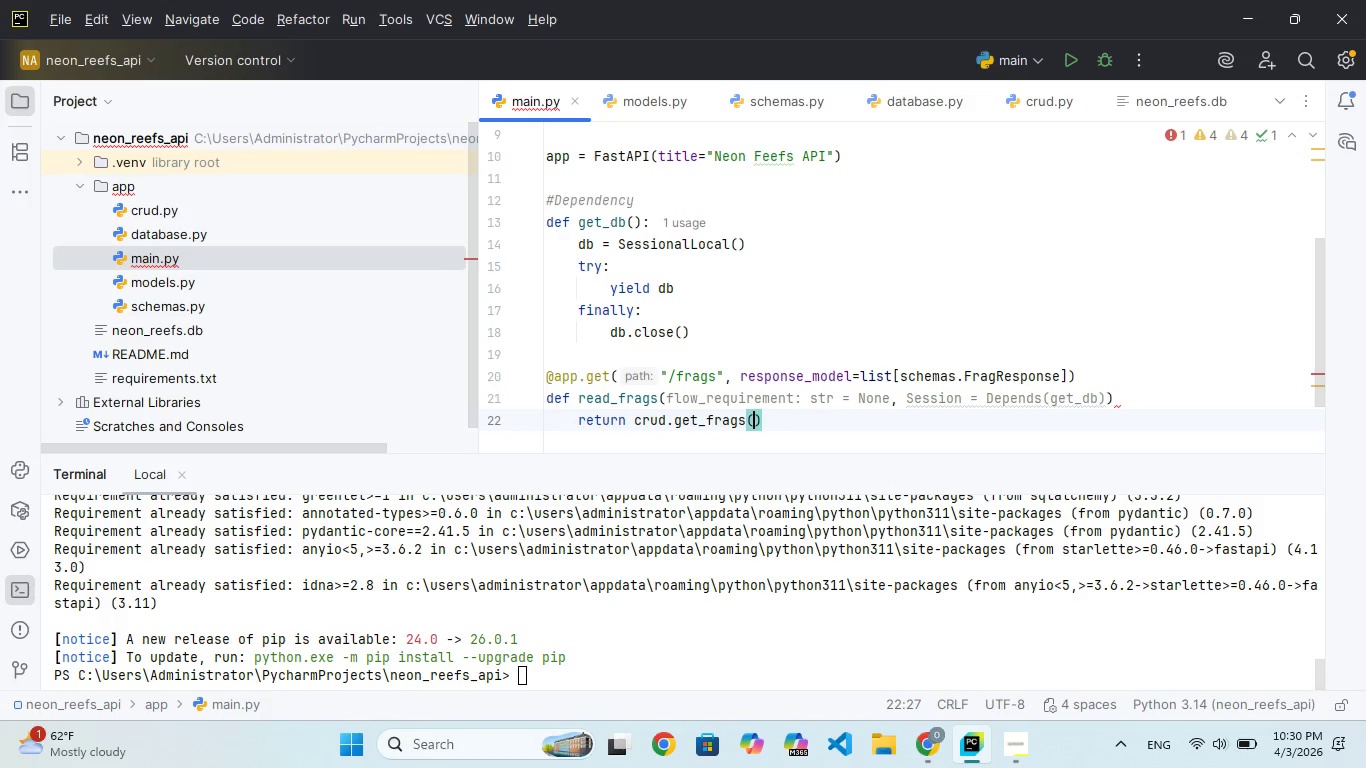 
key(ArrowRight)
 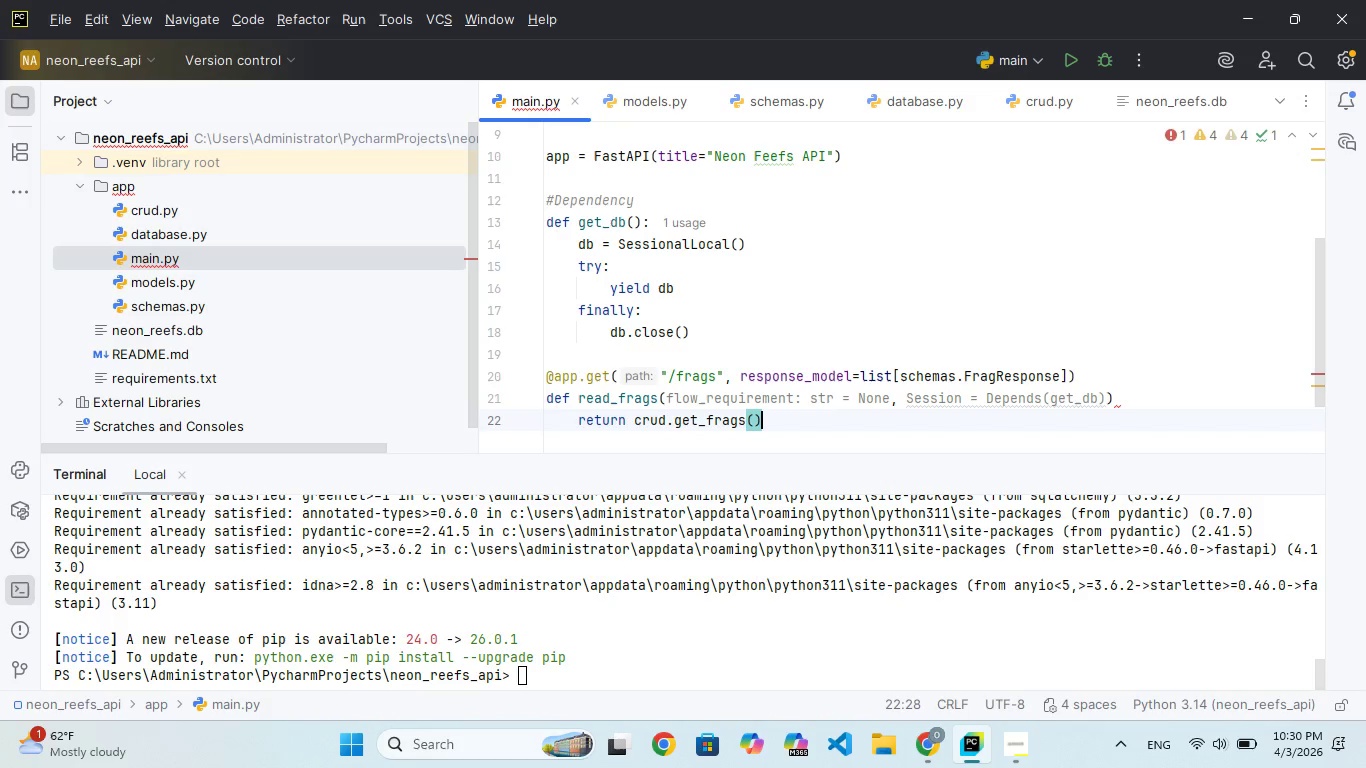 
key(ArrowRight)
 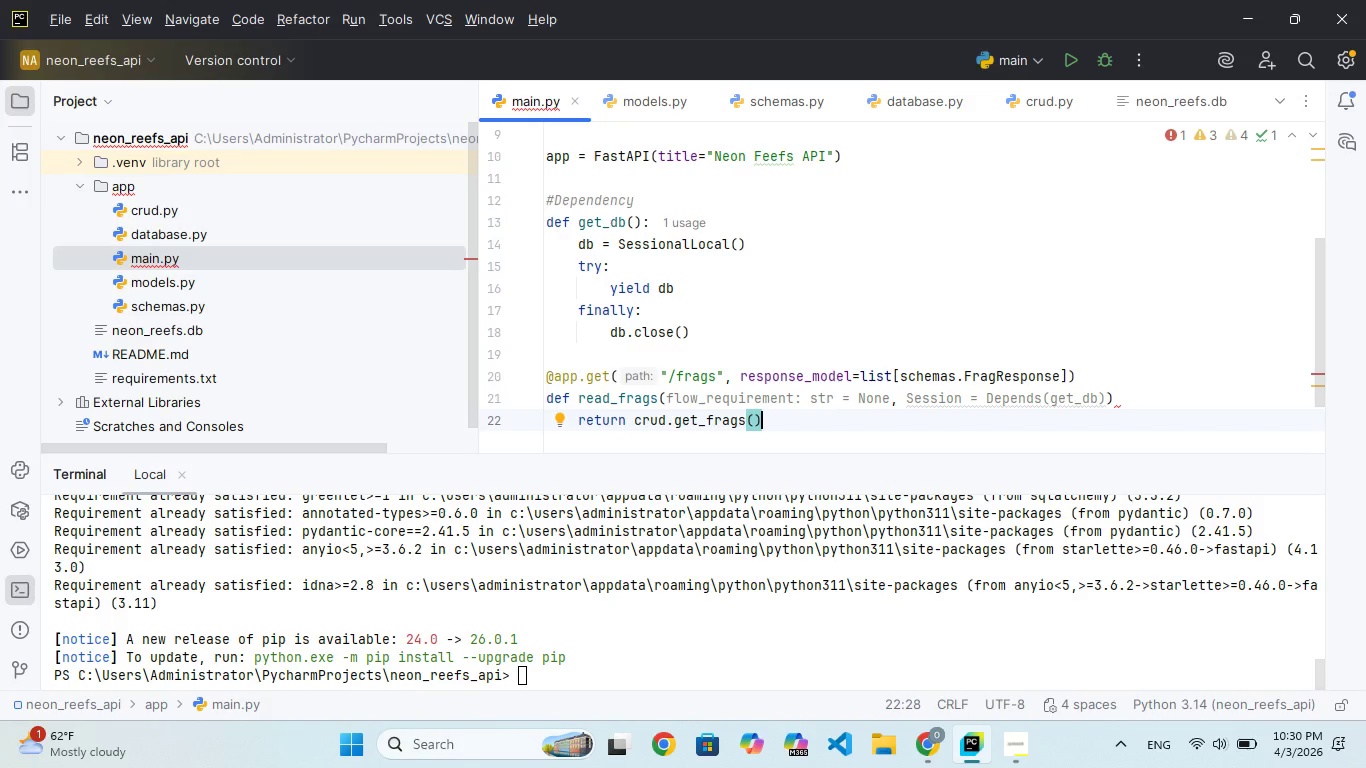 
key(ArrowLeft)
 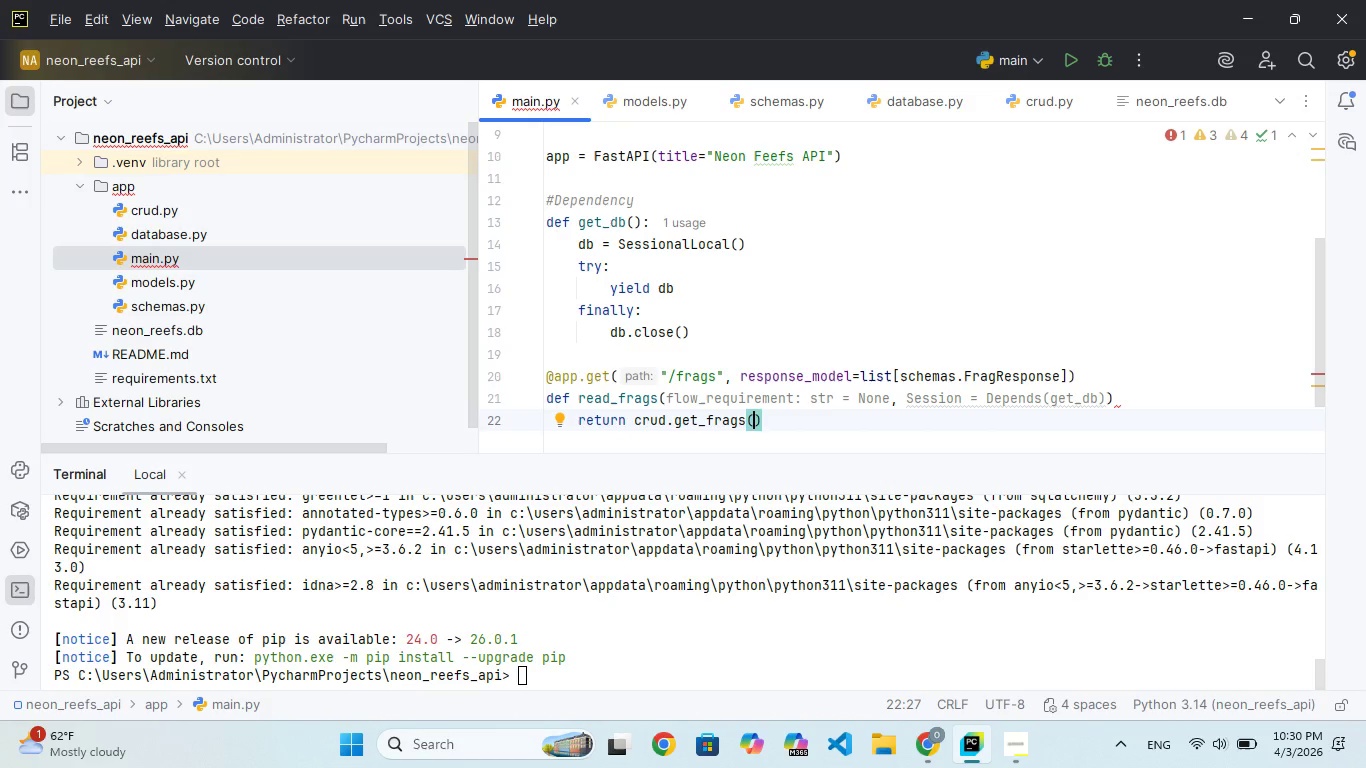 
type(db, fow)
 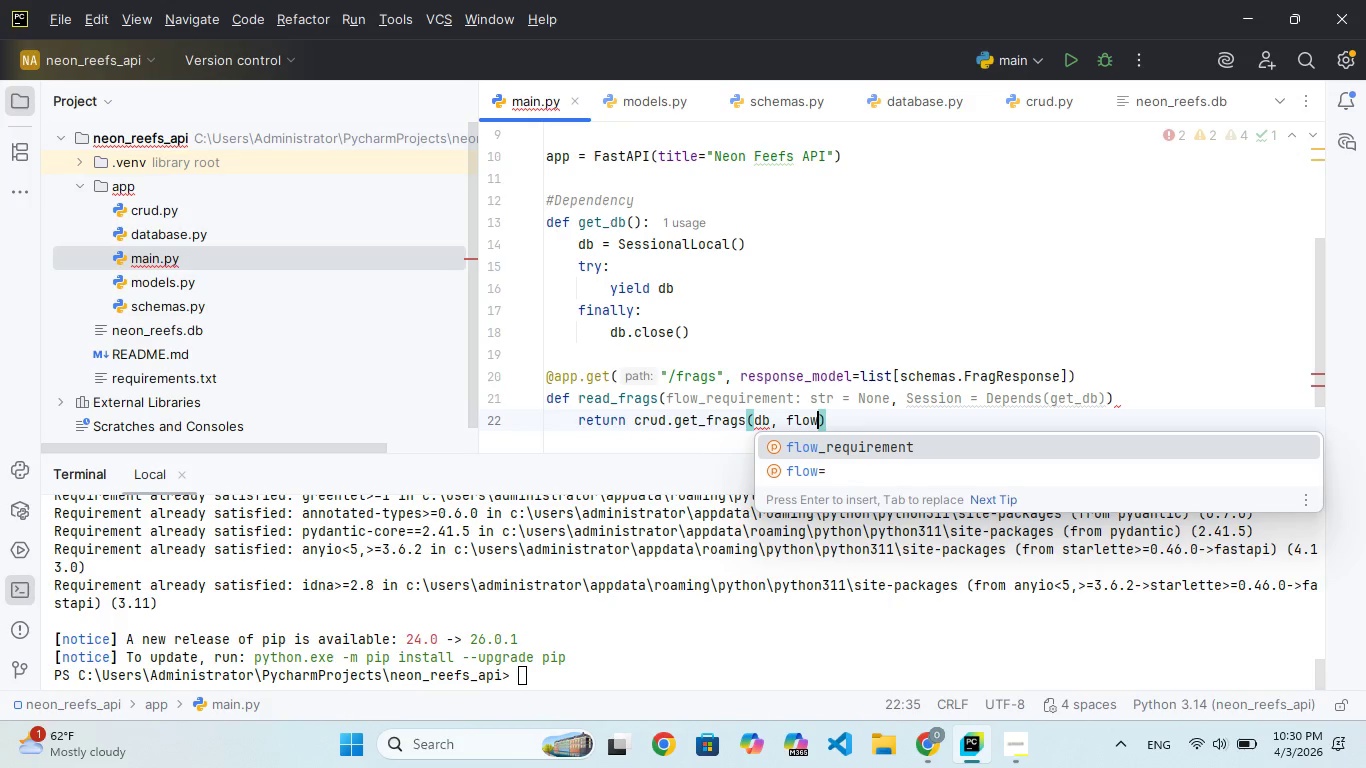 
hold_key(key=L, duration=0.34)
 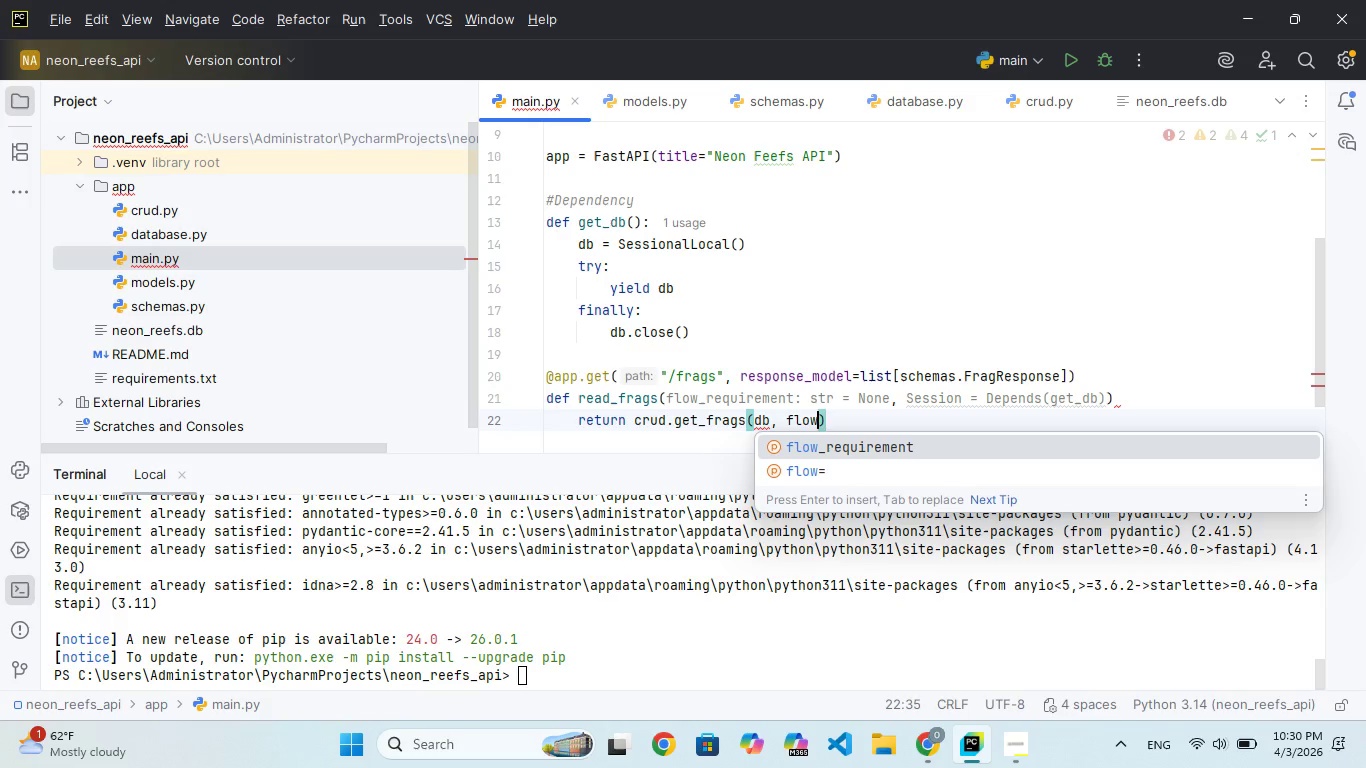 
wait(16.08)
 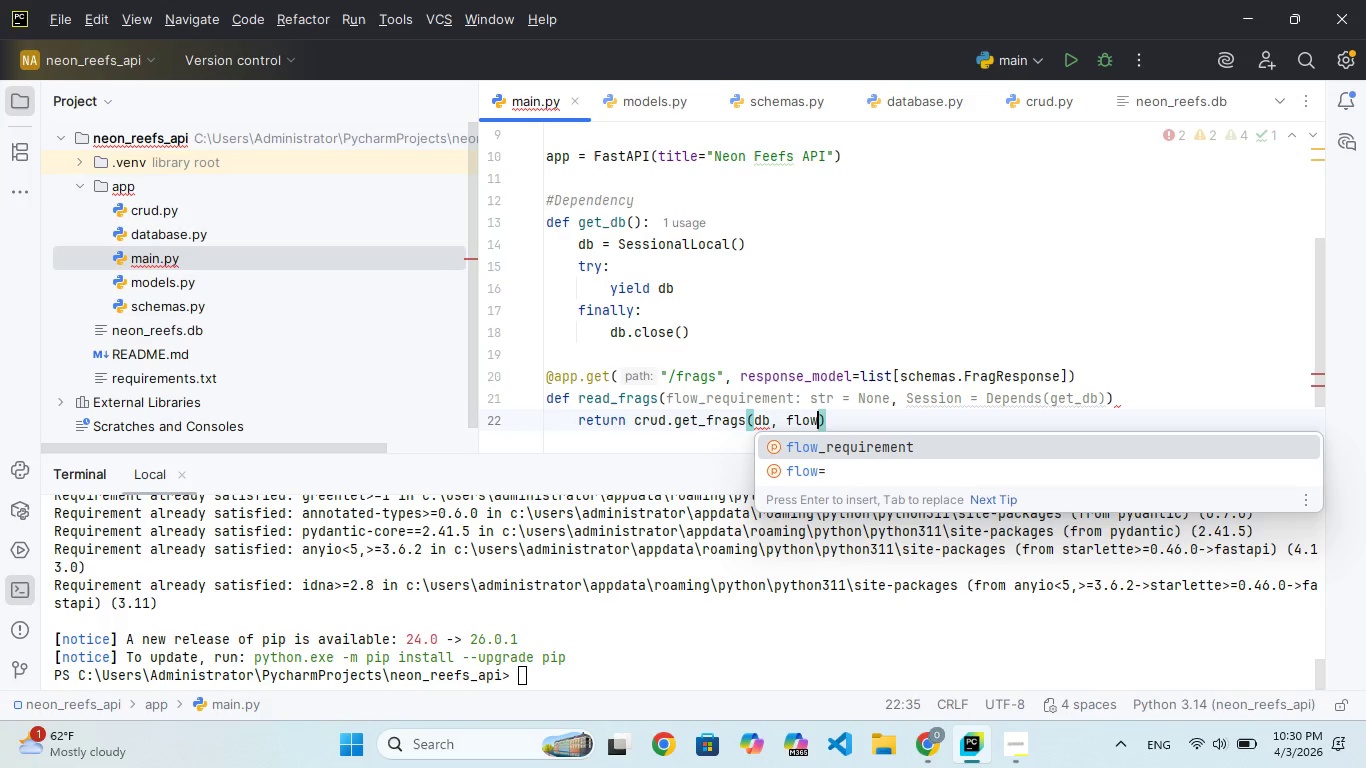 
key(Enter)
 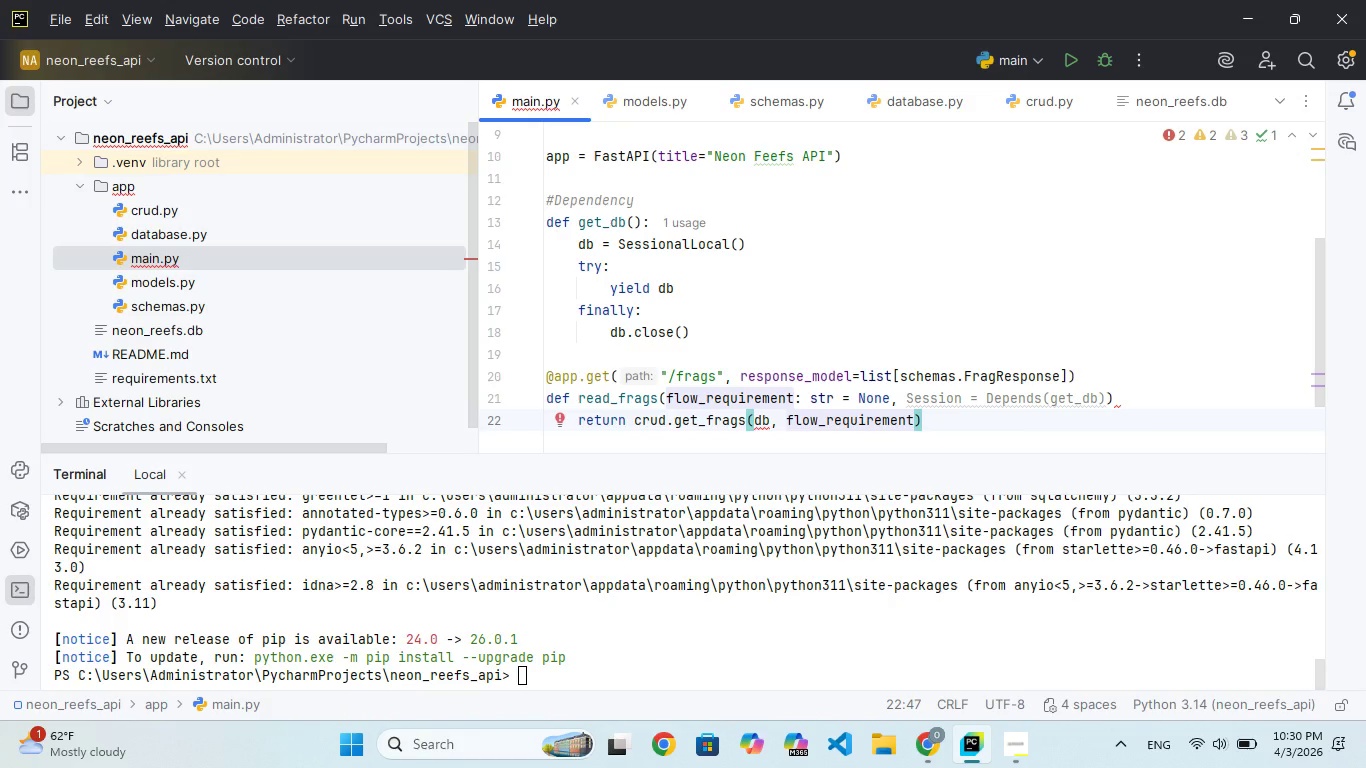 
key(ArrowRight)
 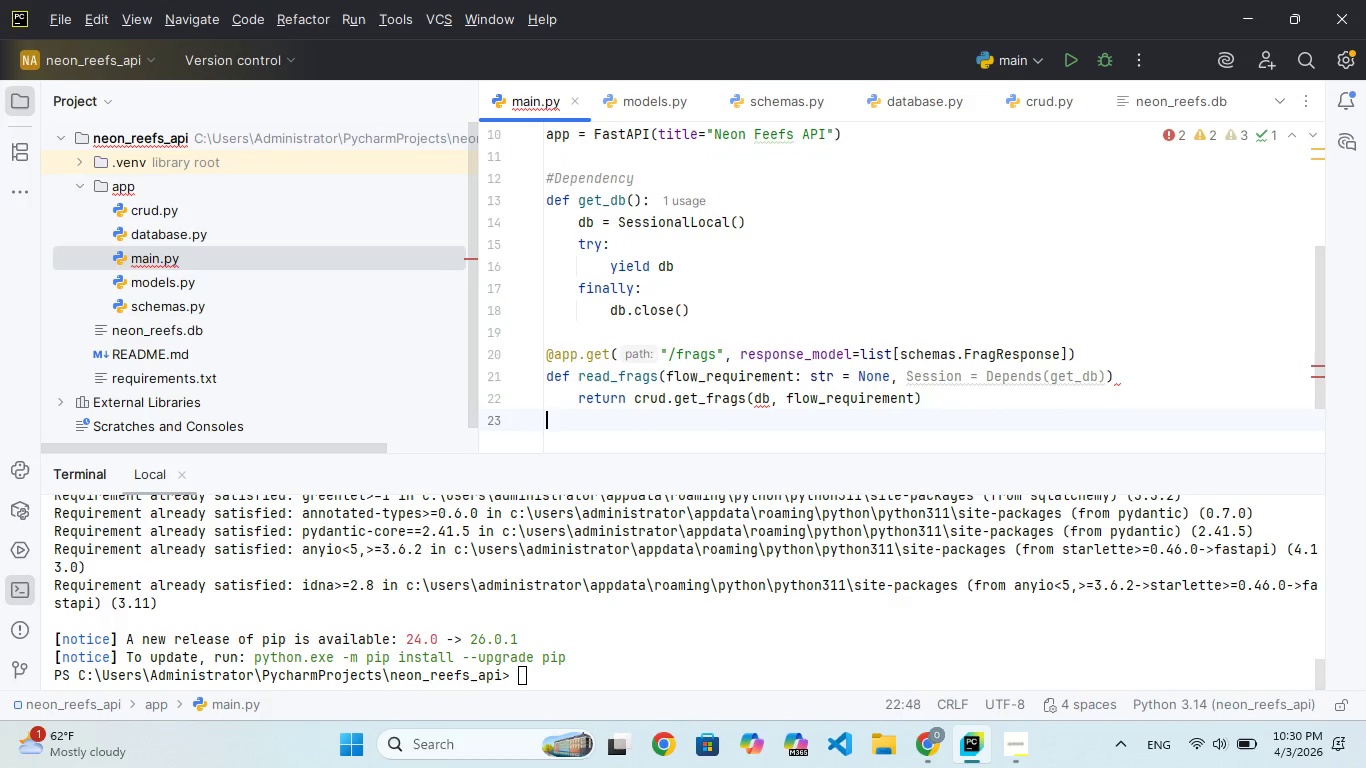 
key(Enter)
 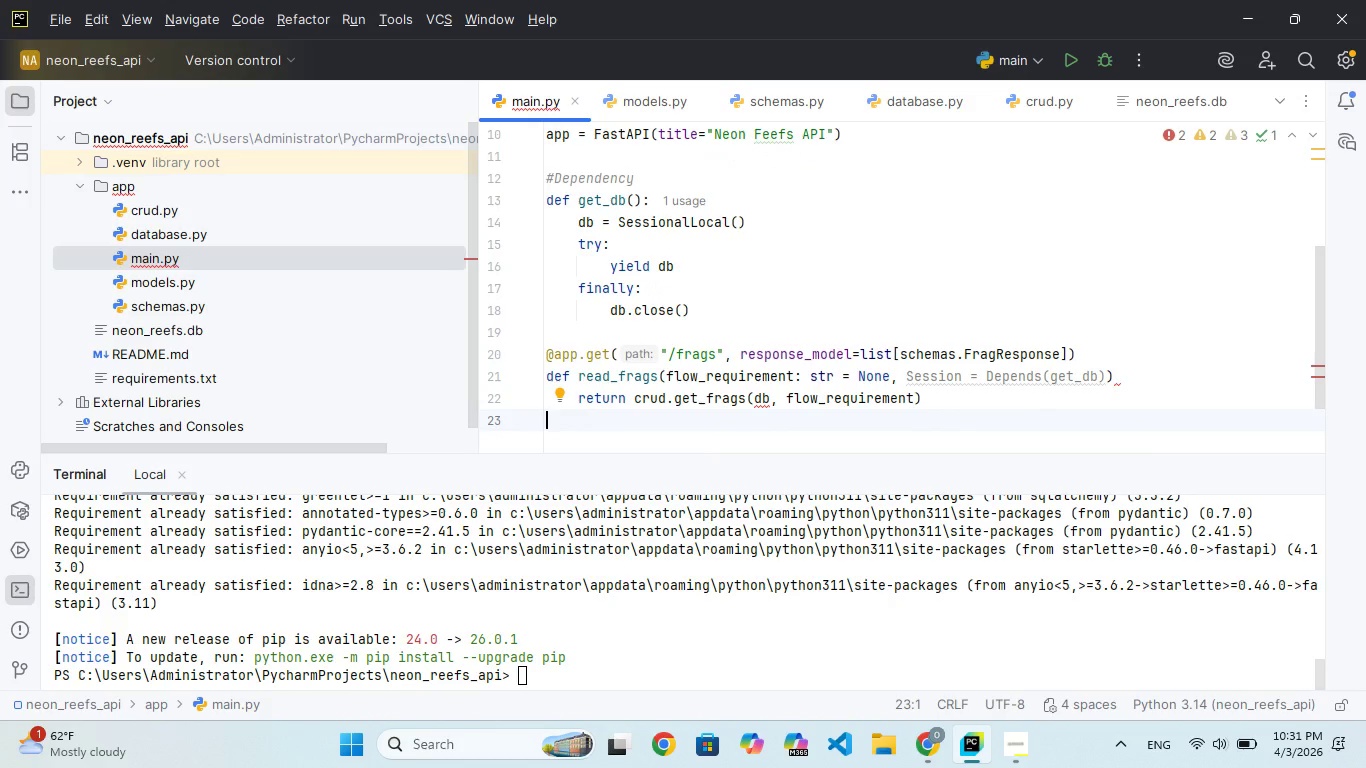 
key(ArrowUp)
 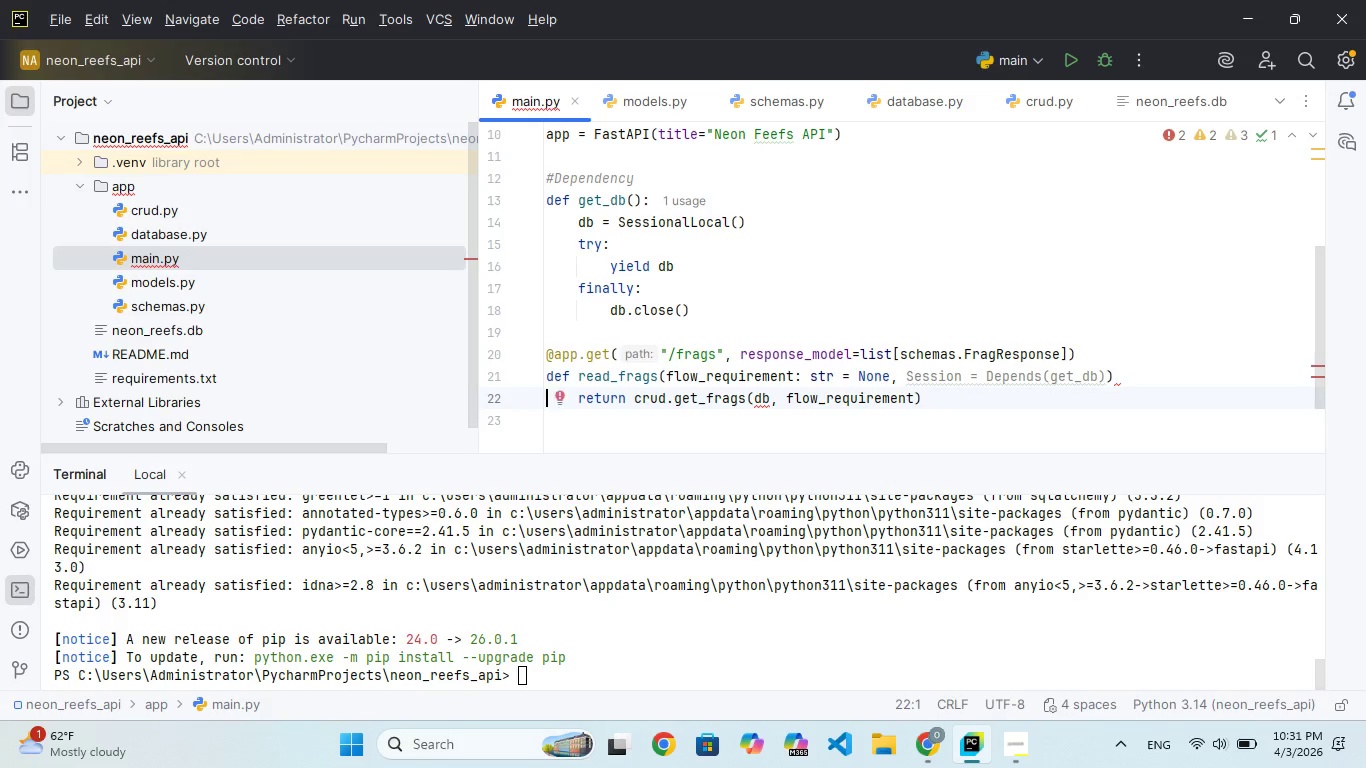 
key(ArrowDown)
 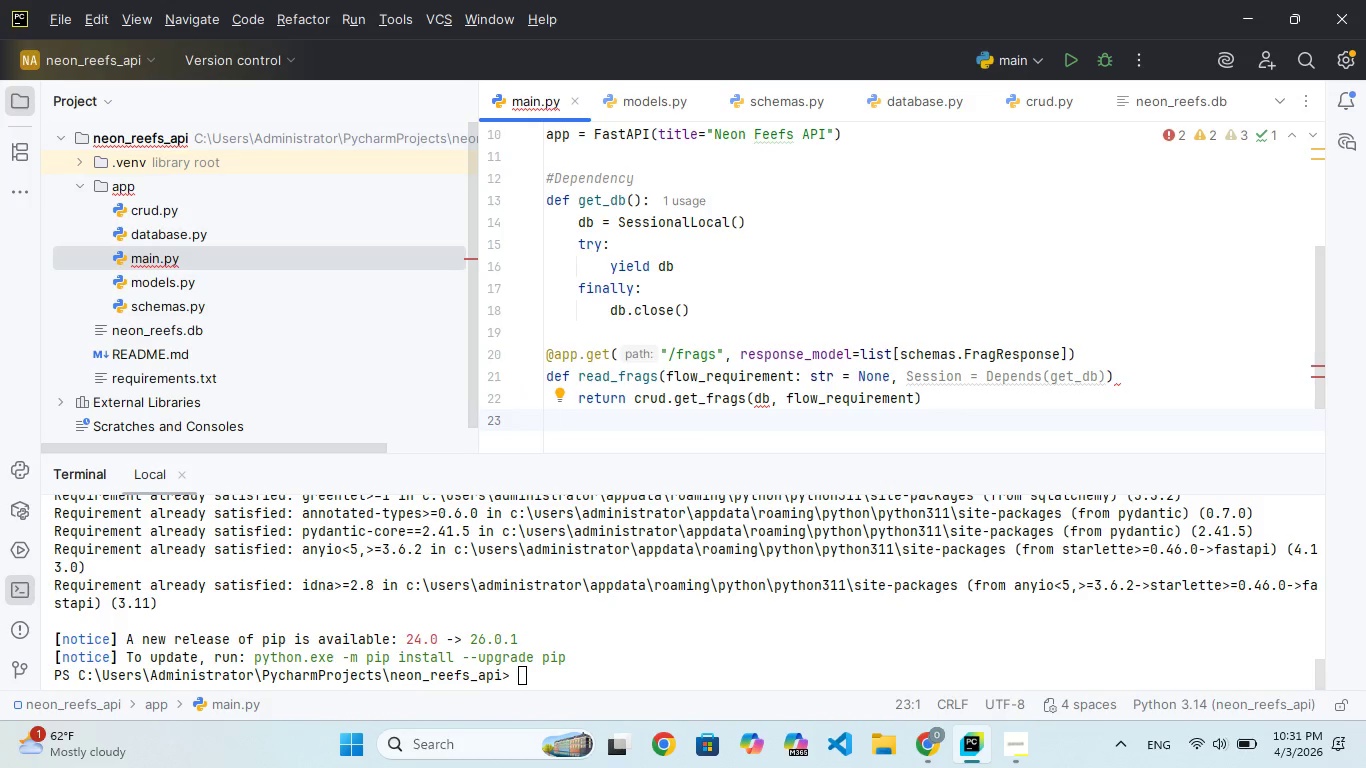 
wait(6.44)
 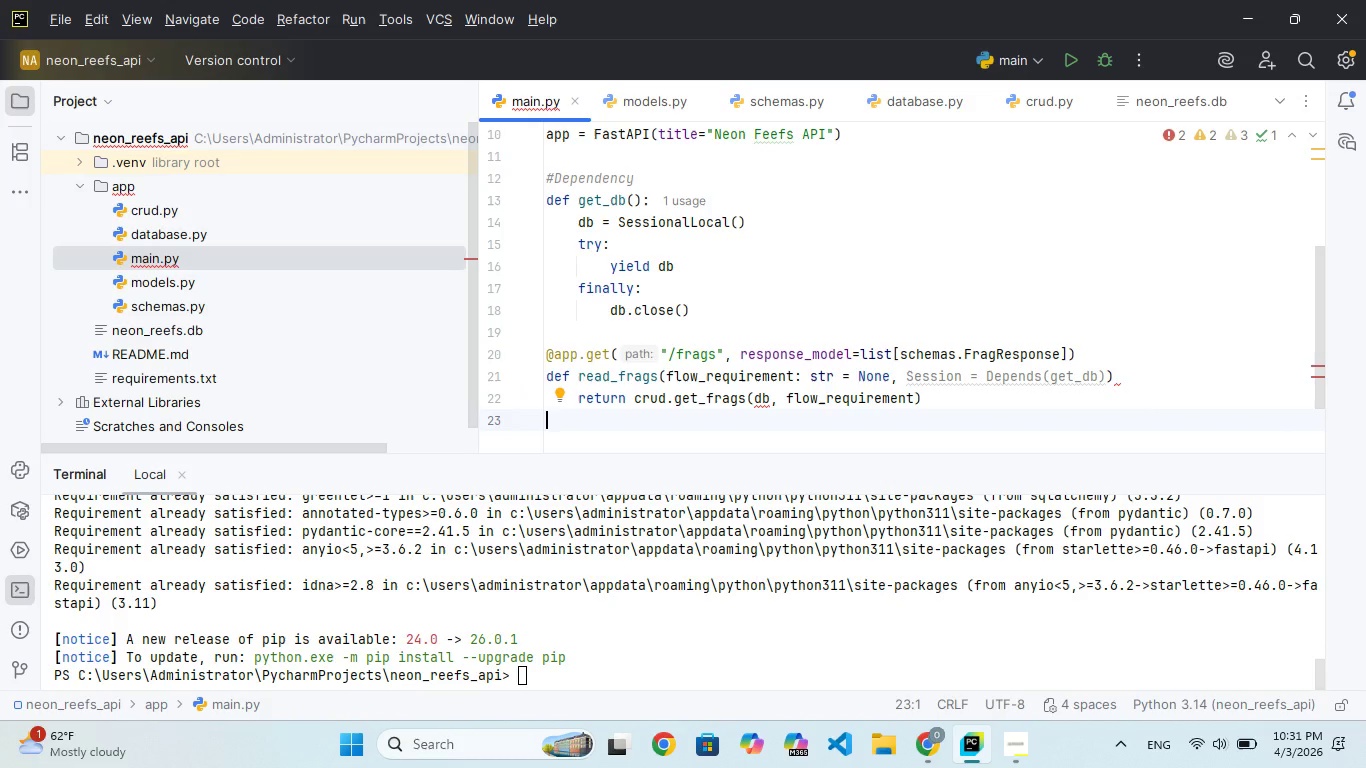 
key(Enter)
 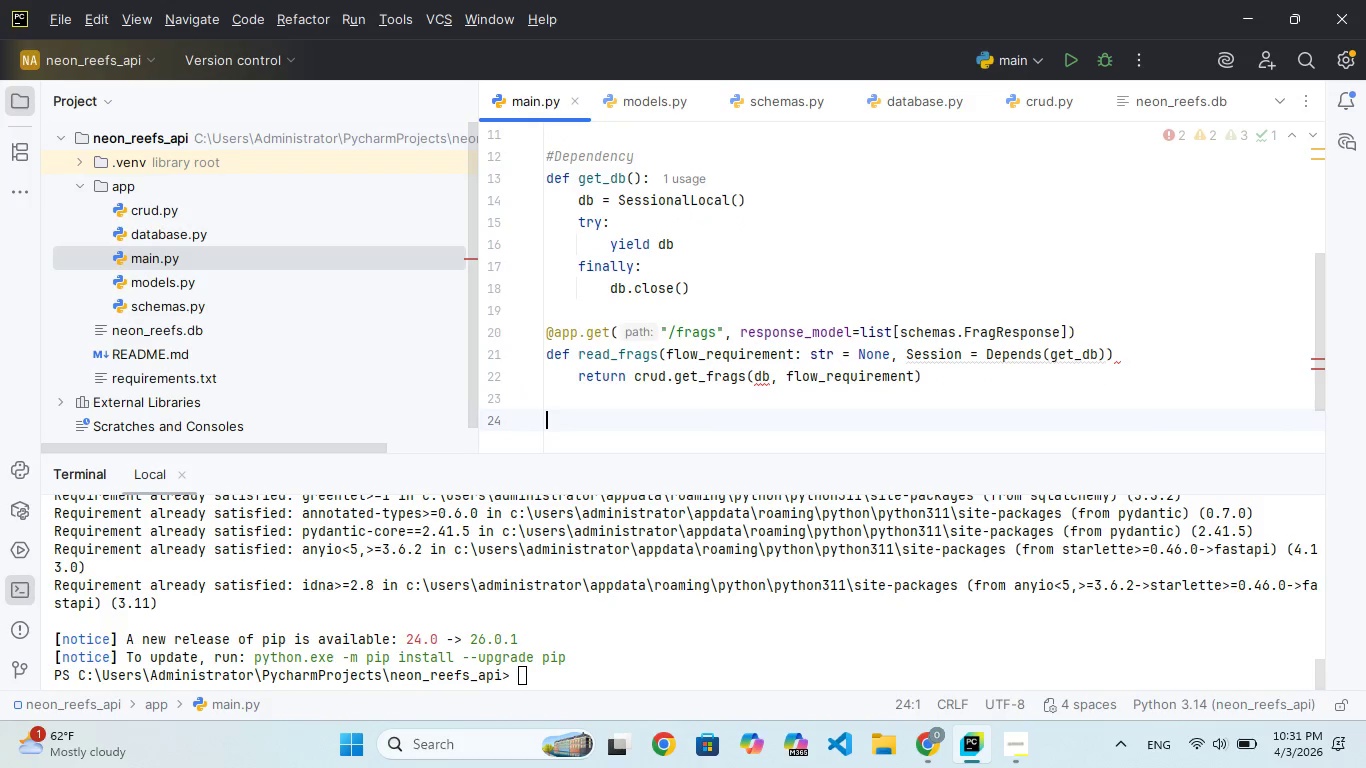 
key(ArrowUp)
 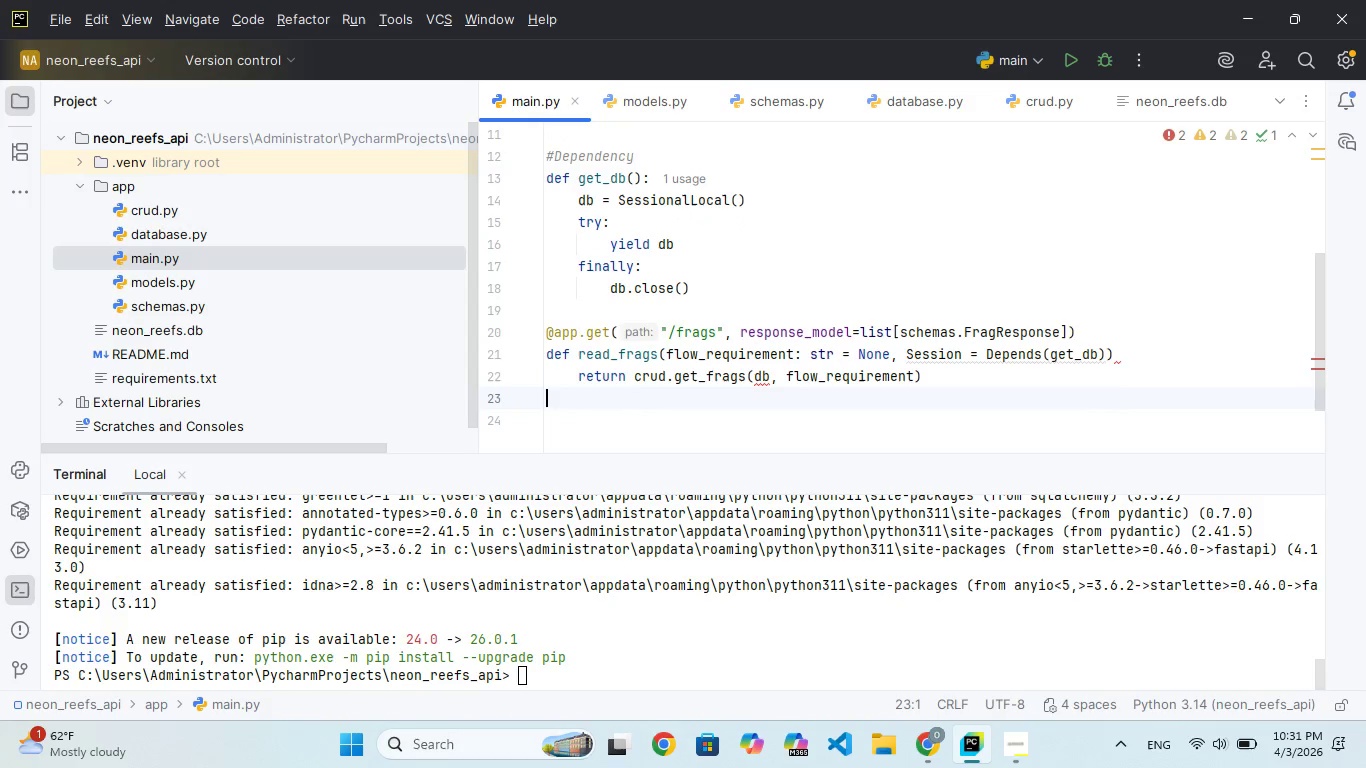 
key(ArrowUp)
 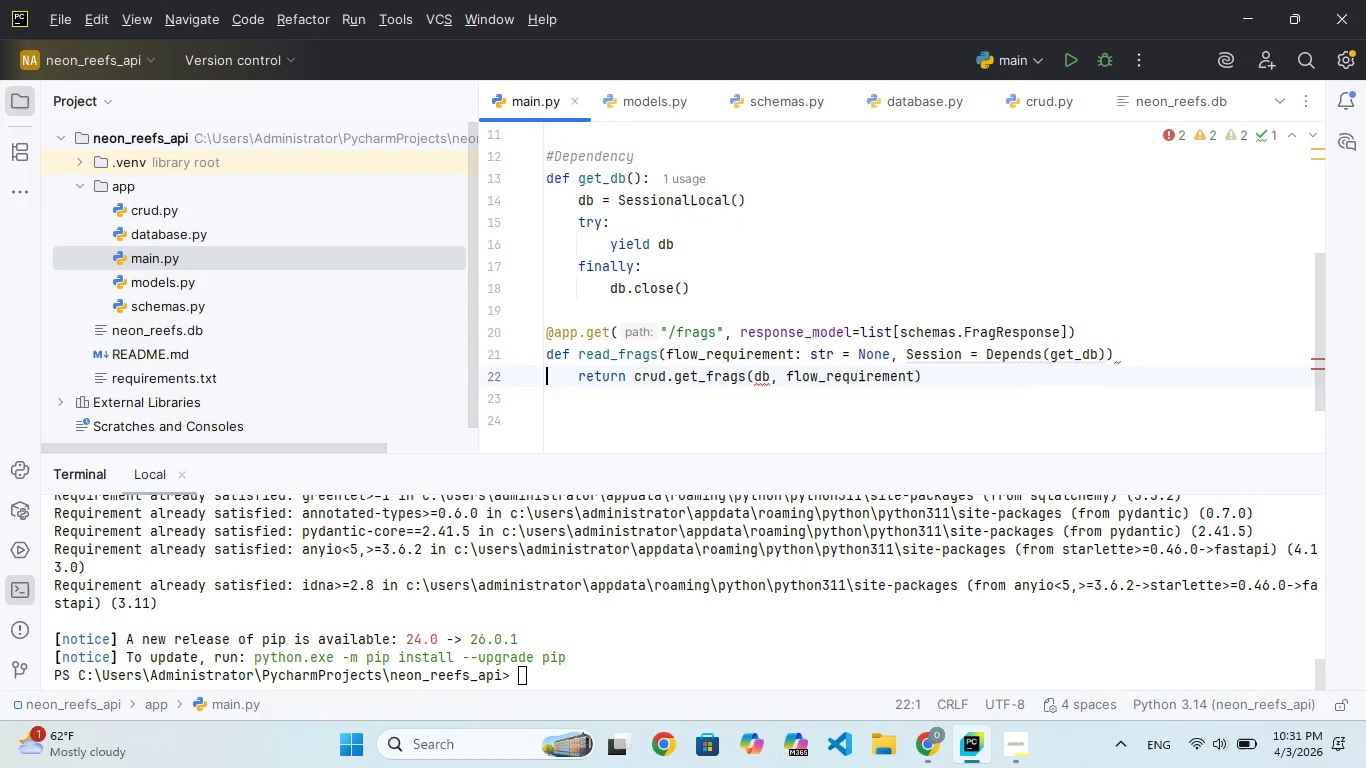 
key(ArrowUp)
 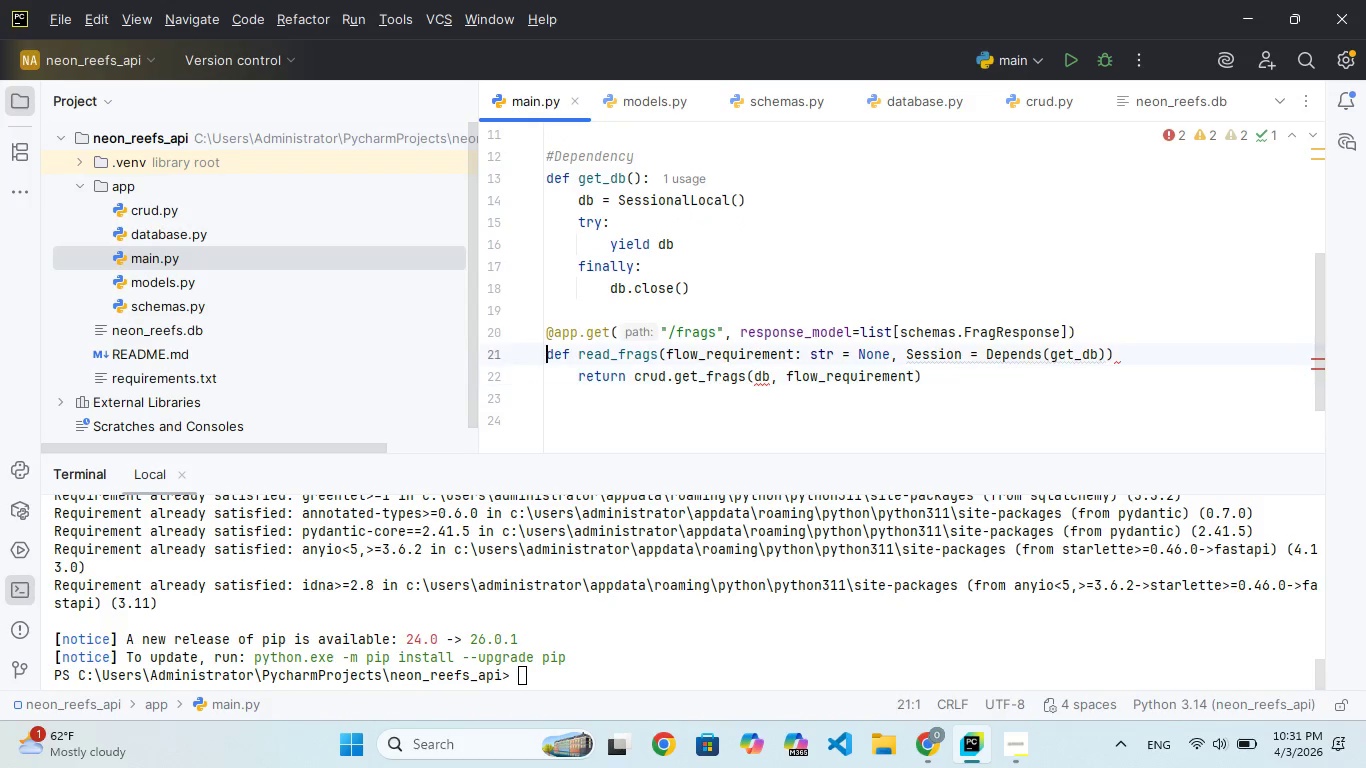 
key(ArrowUp)
 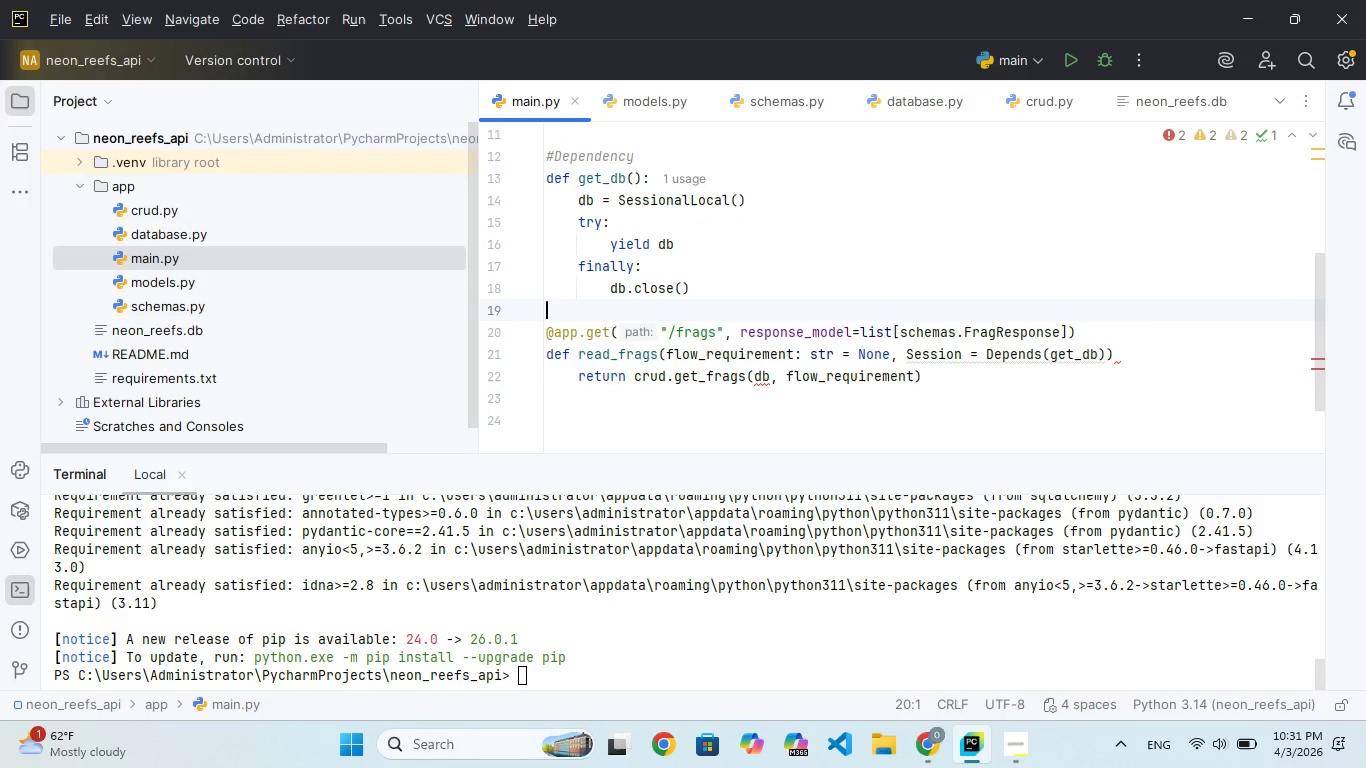 
key(ArrowUp)
 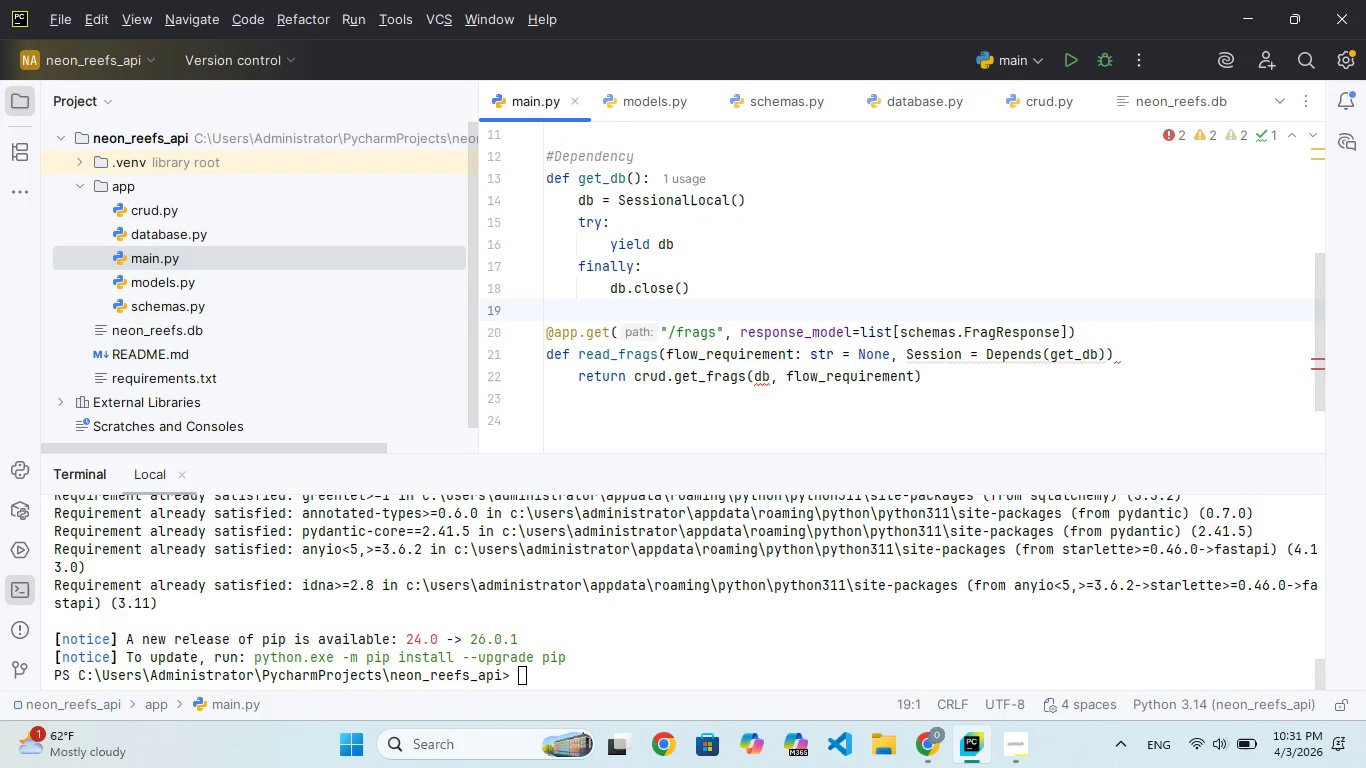 
hold_key(key=ShiftRight, duration=1.53)
 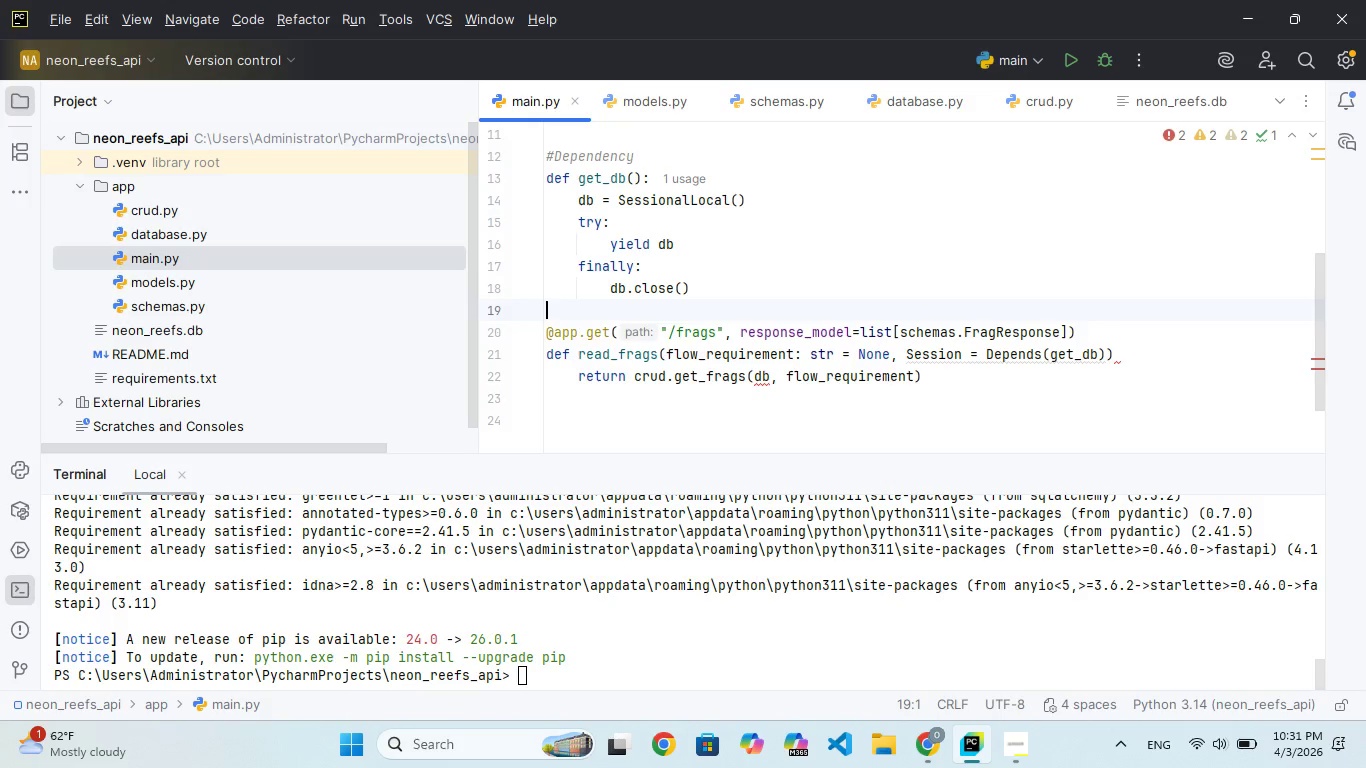 
hold_key(key=ShiftRight, duration=1.5)
 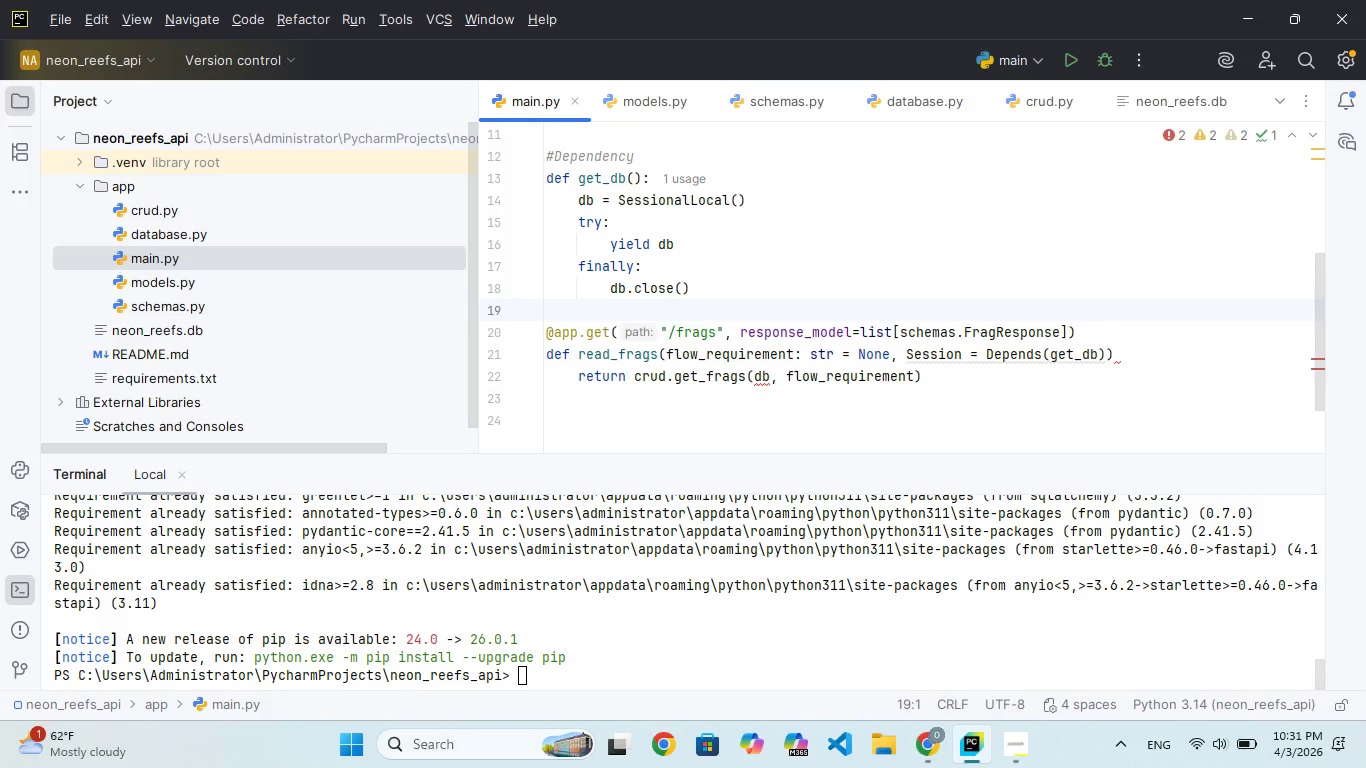 
key(Shift+3)
 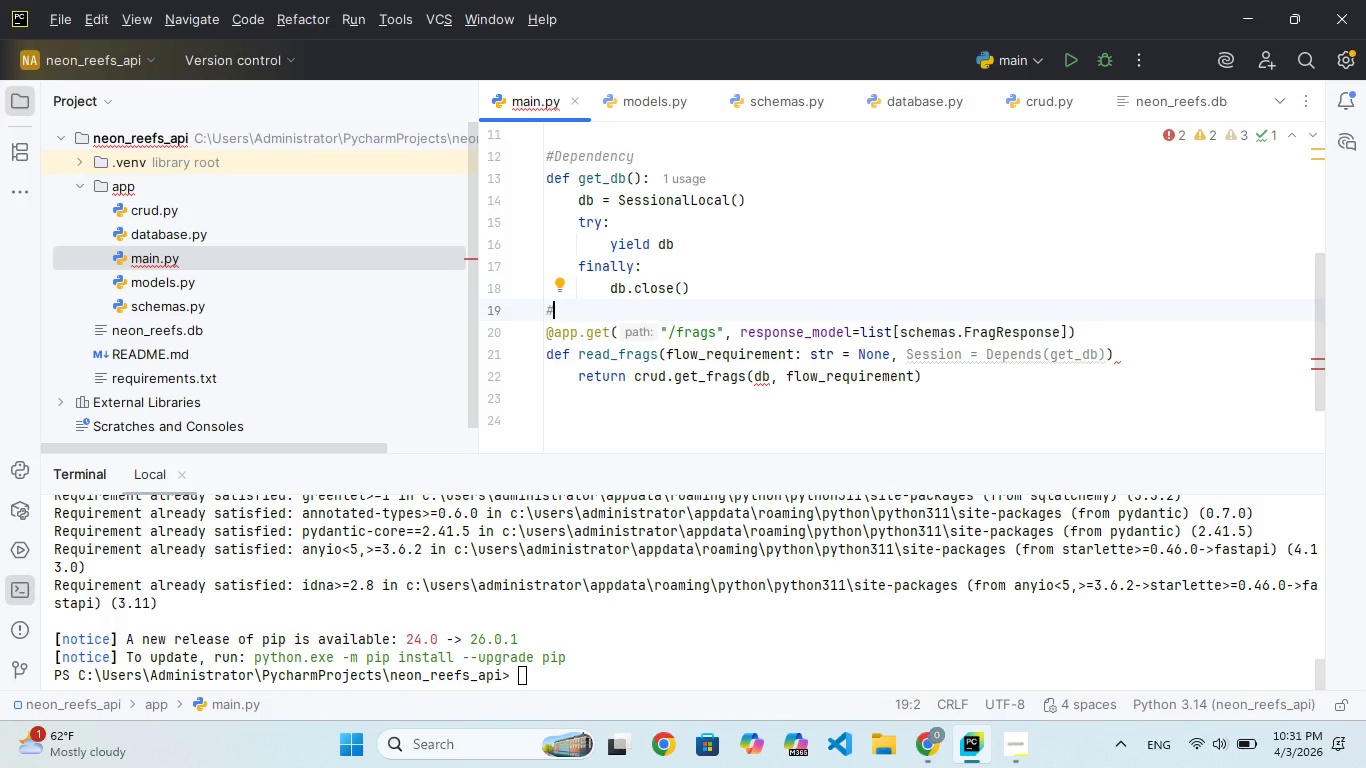 
hold_key(key=G, duration=0.31)
 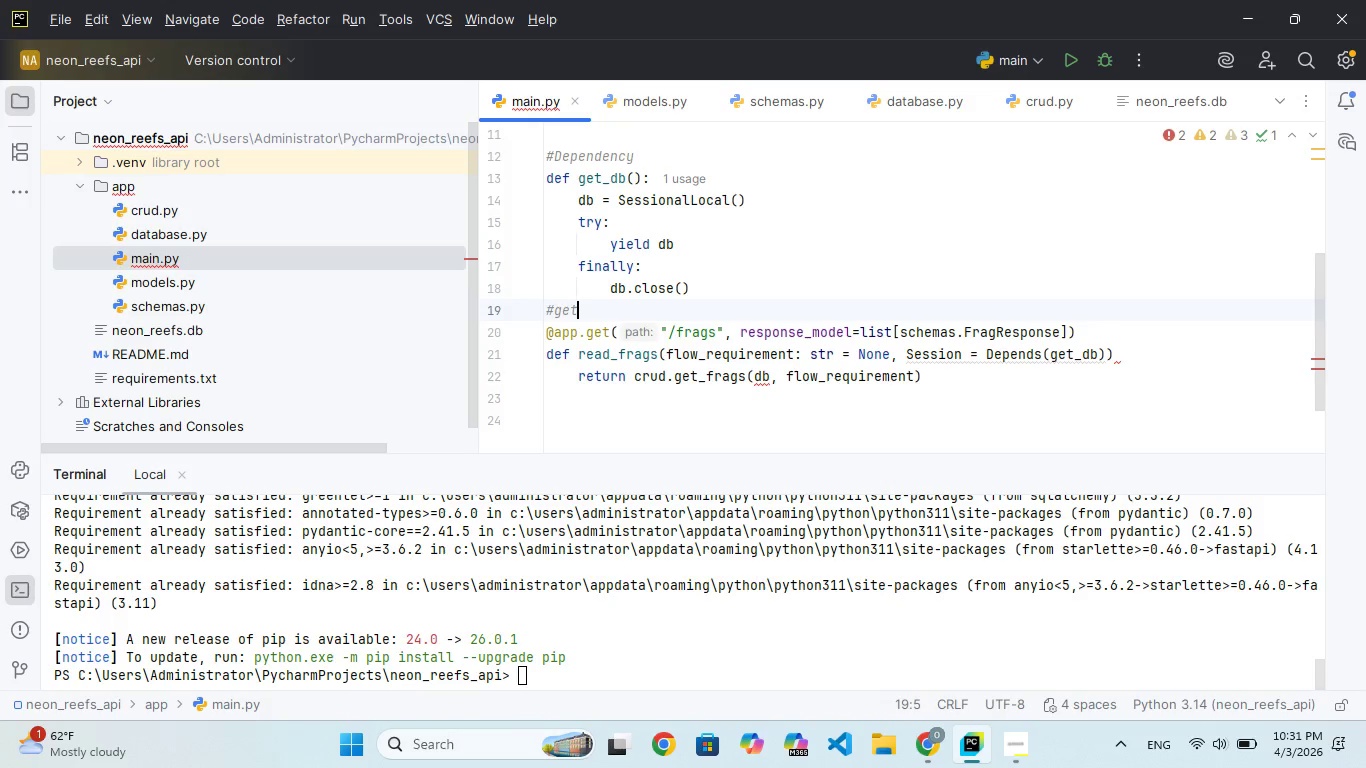 
hold_key(key=E, duration=0.38)
 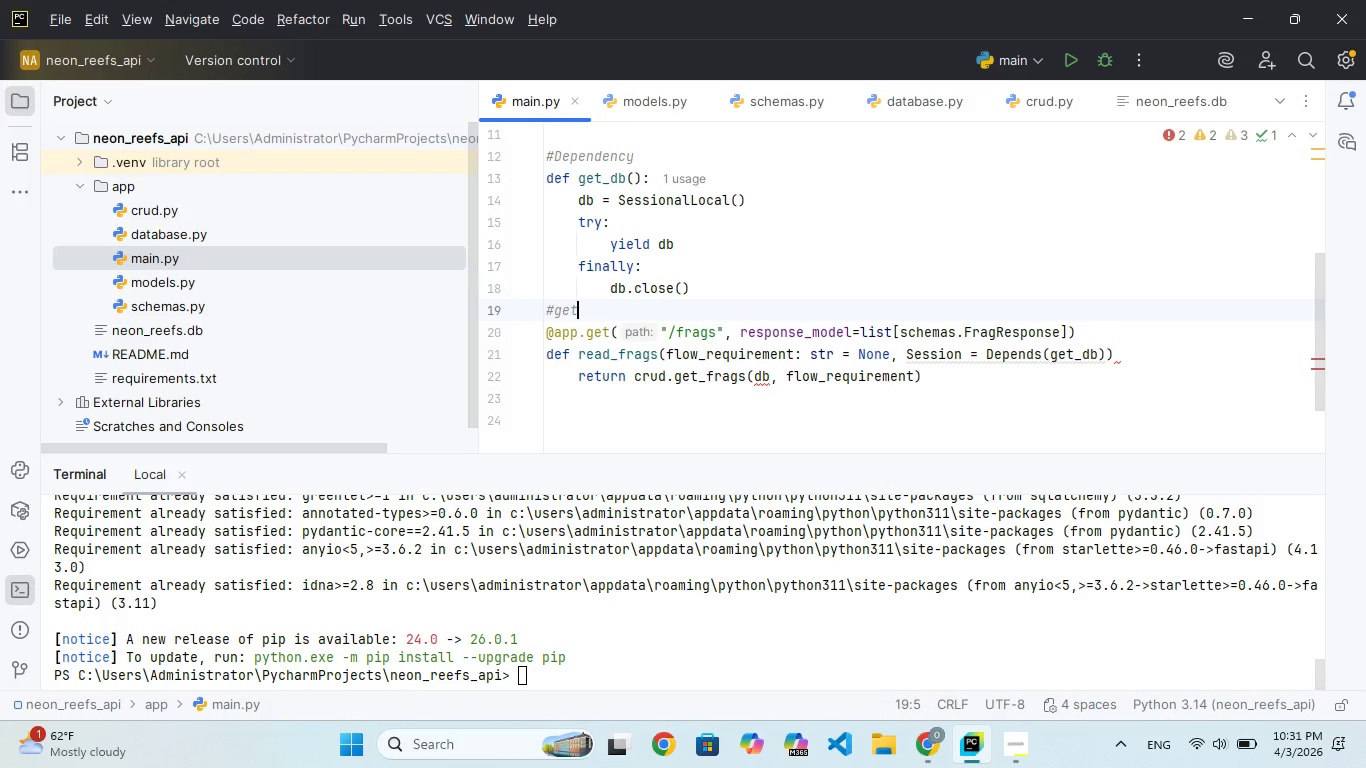 
type(t all frags)
 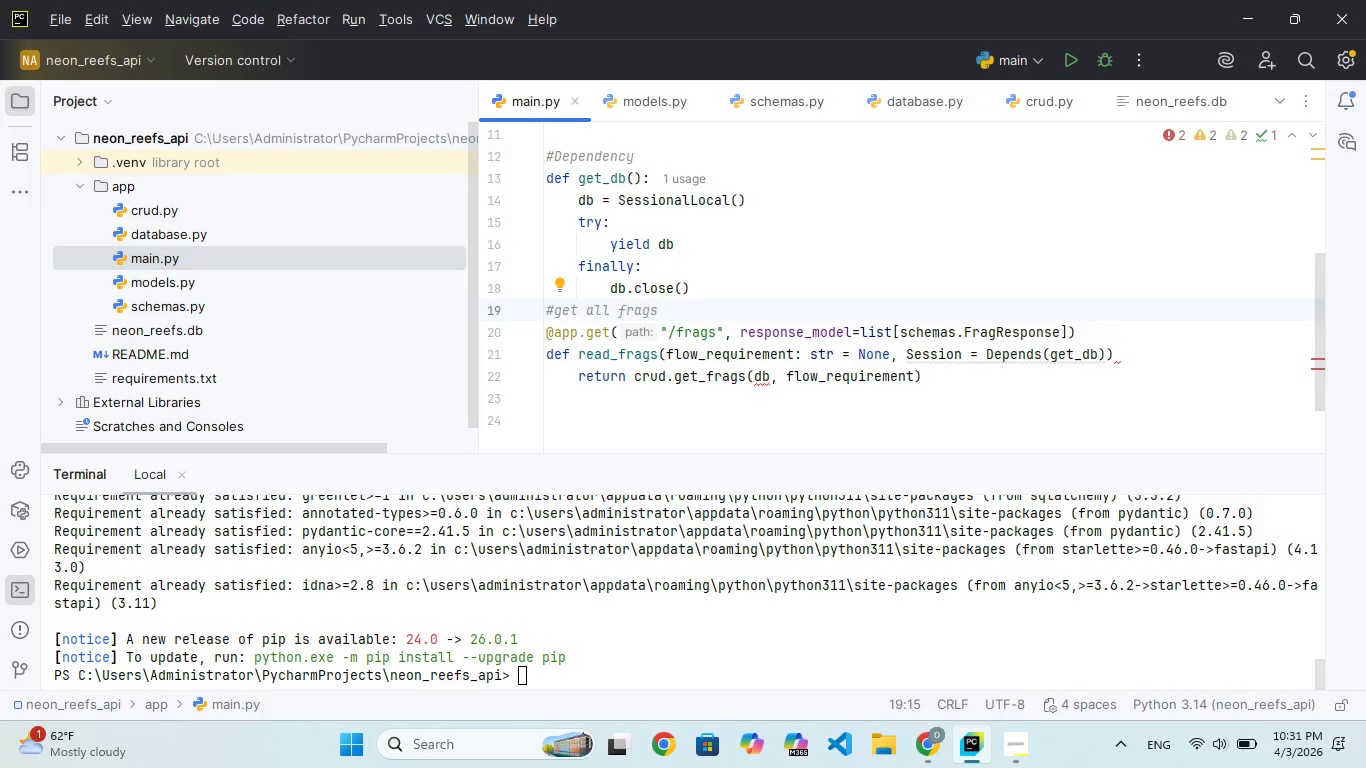 
key(ArrowDown)
 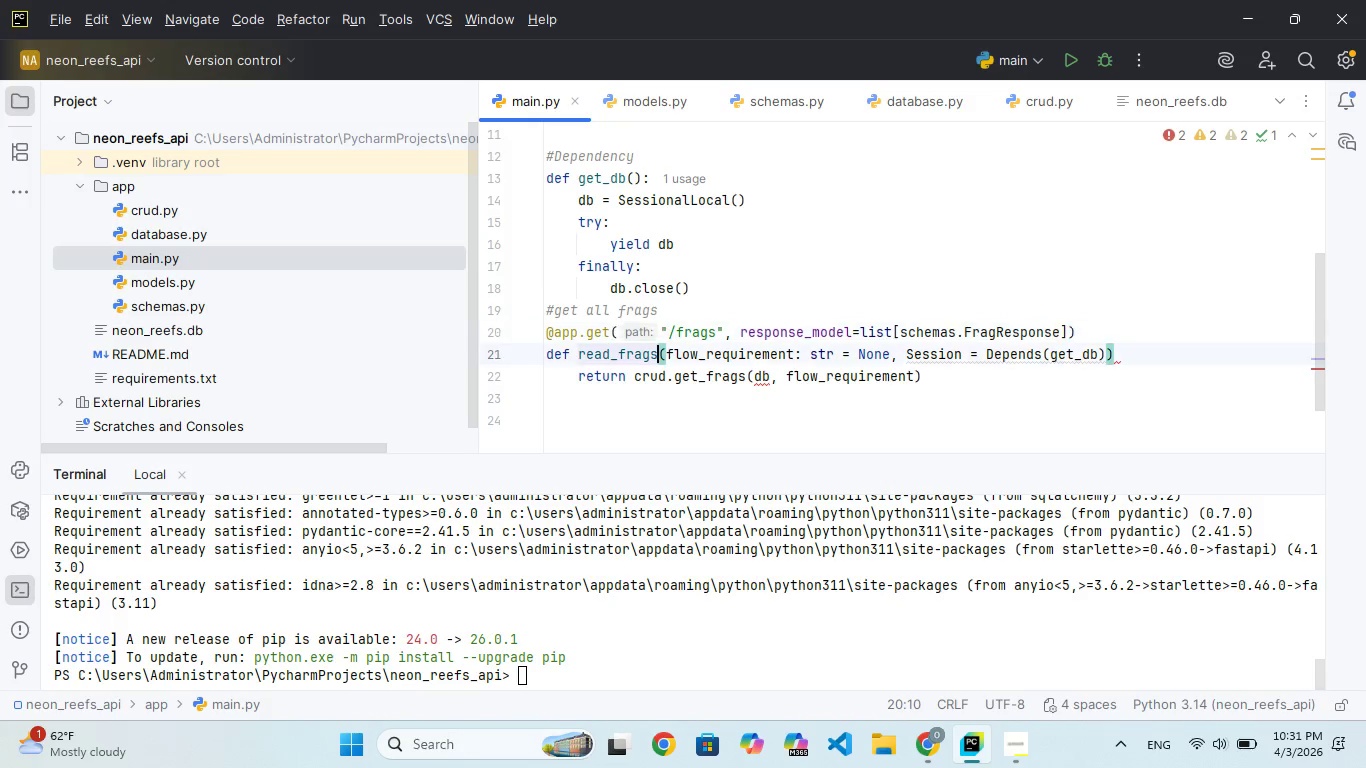 
key(ArrowDown)
 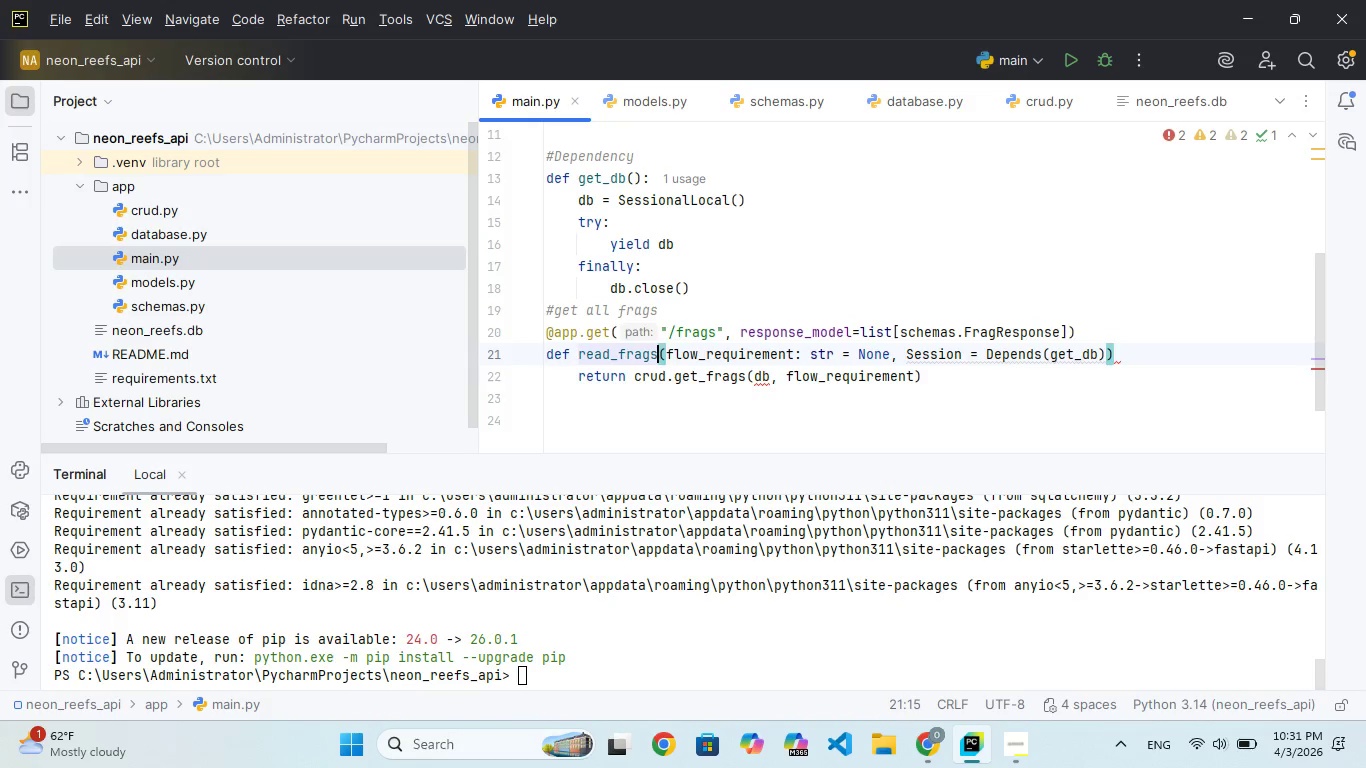 
key(ArrowDown)
 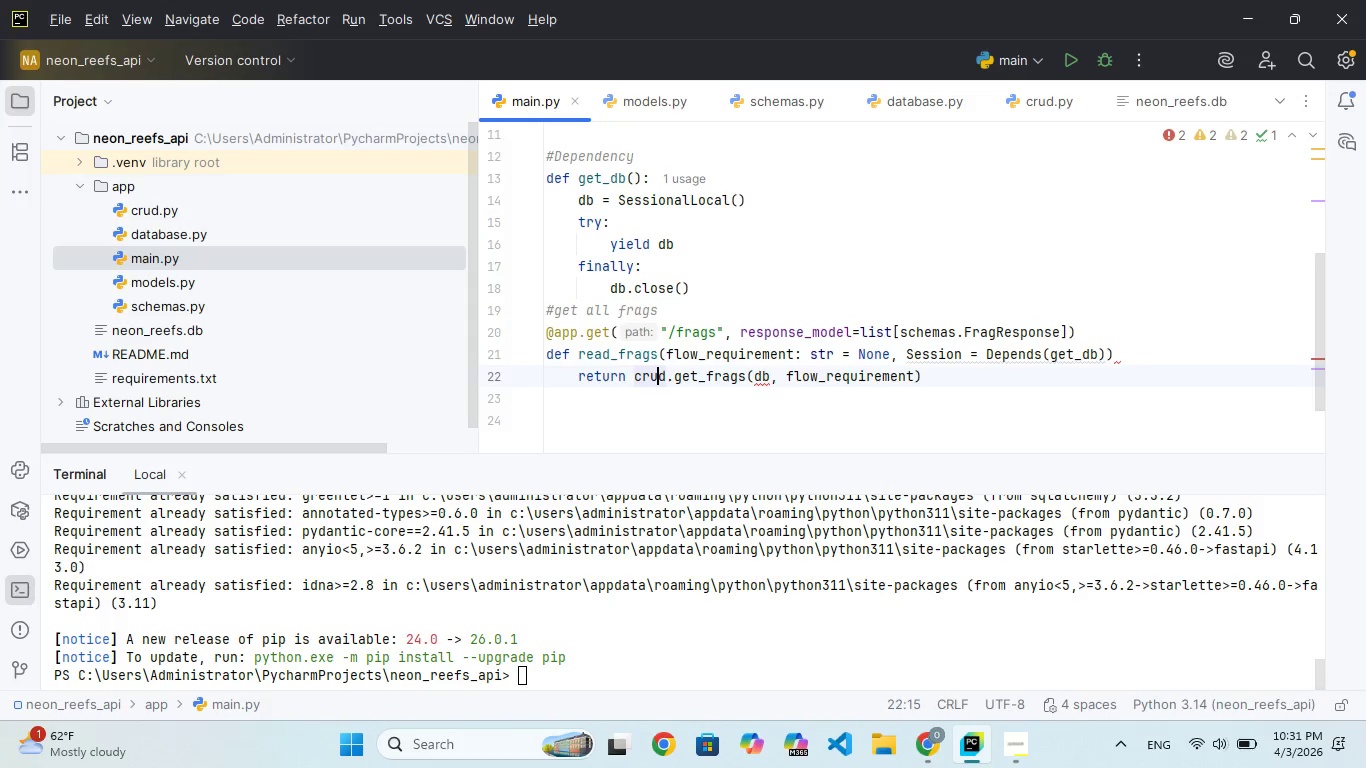 
key(ArrowDown)
 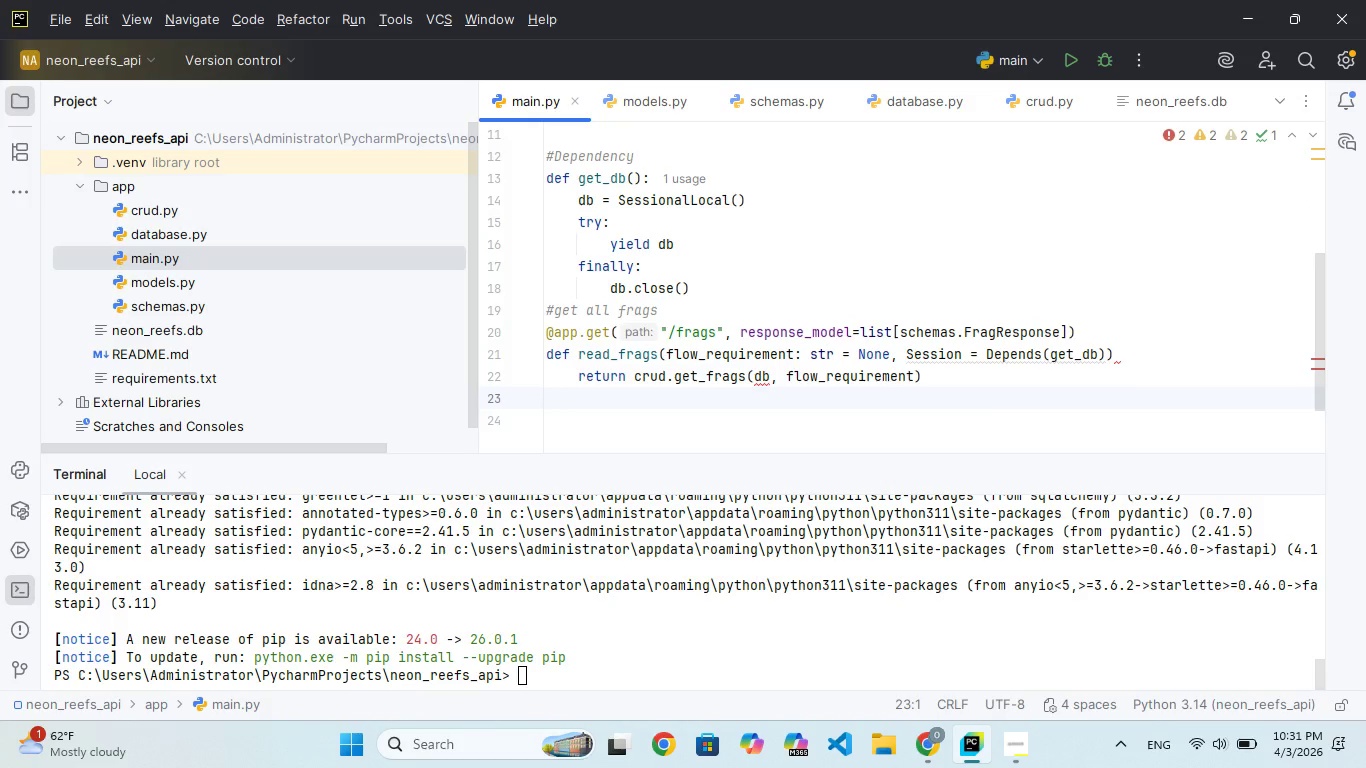 
key(Enter)
 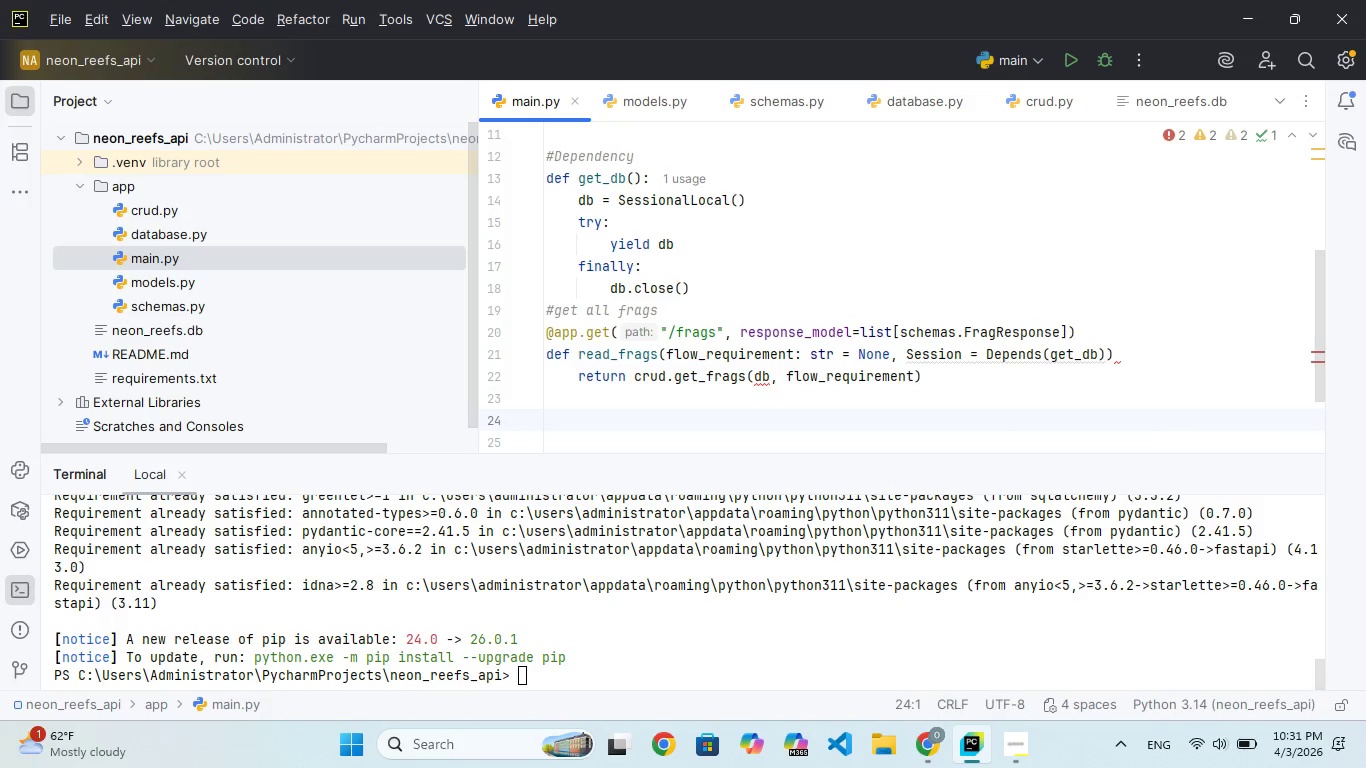 
type(@app)
 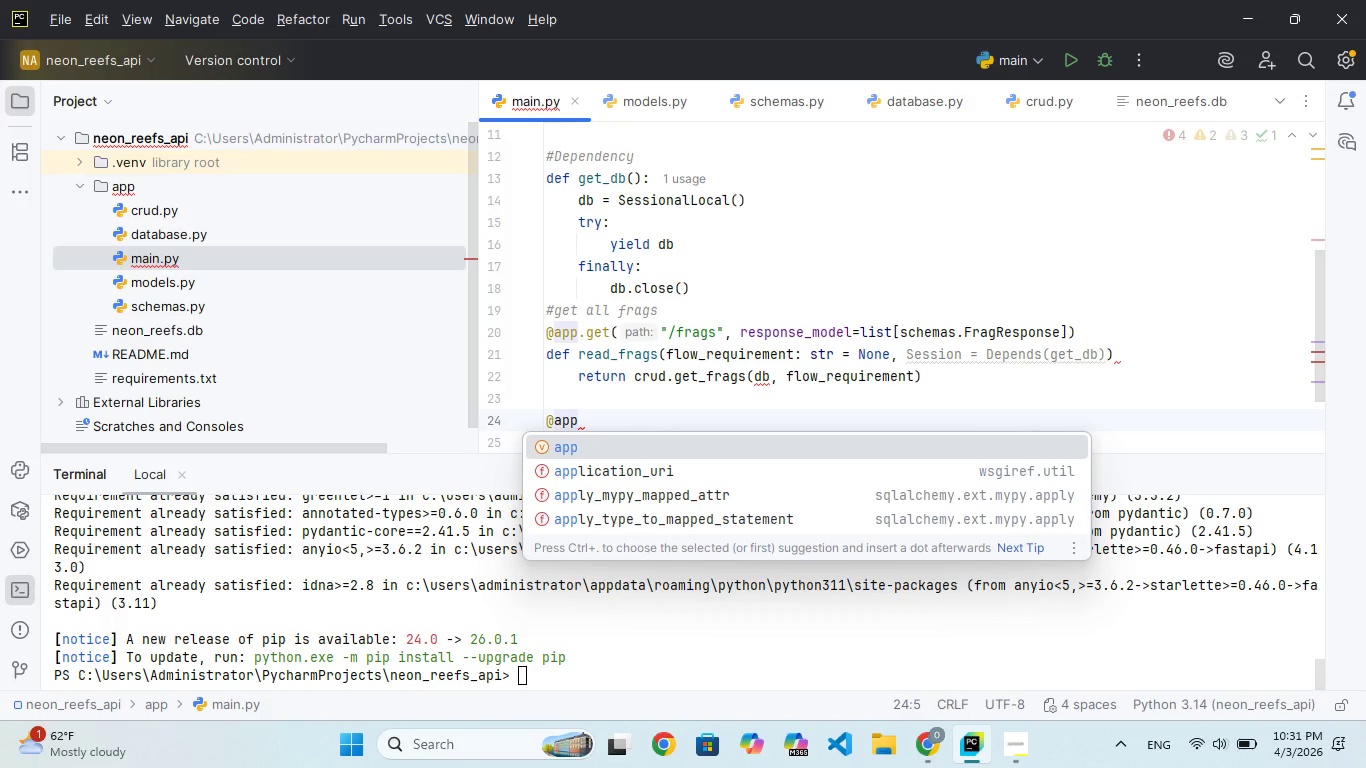 
key(Period)
 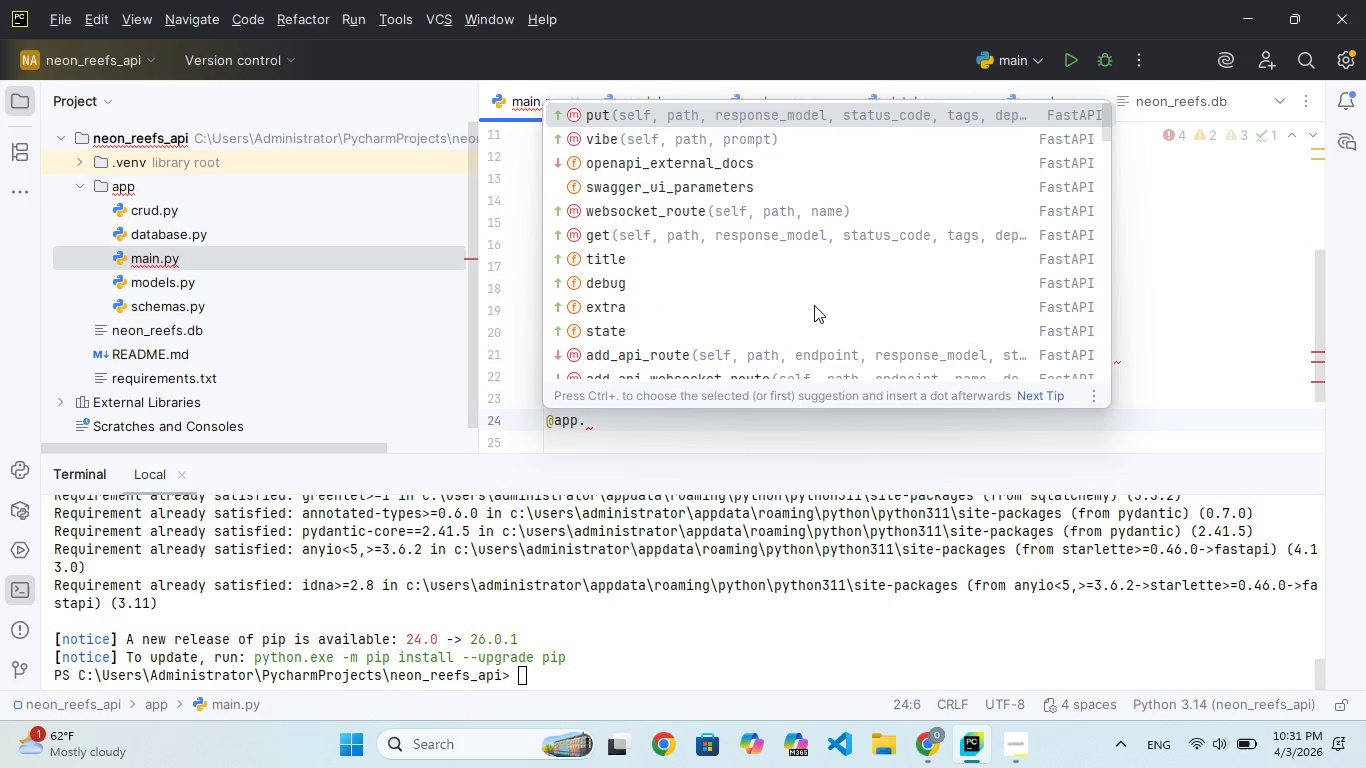 
wait(7.17)
 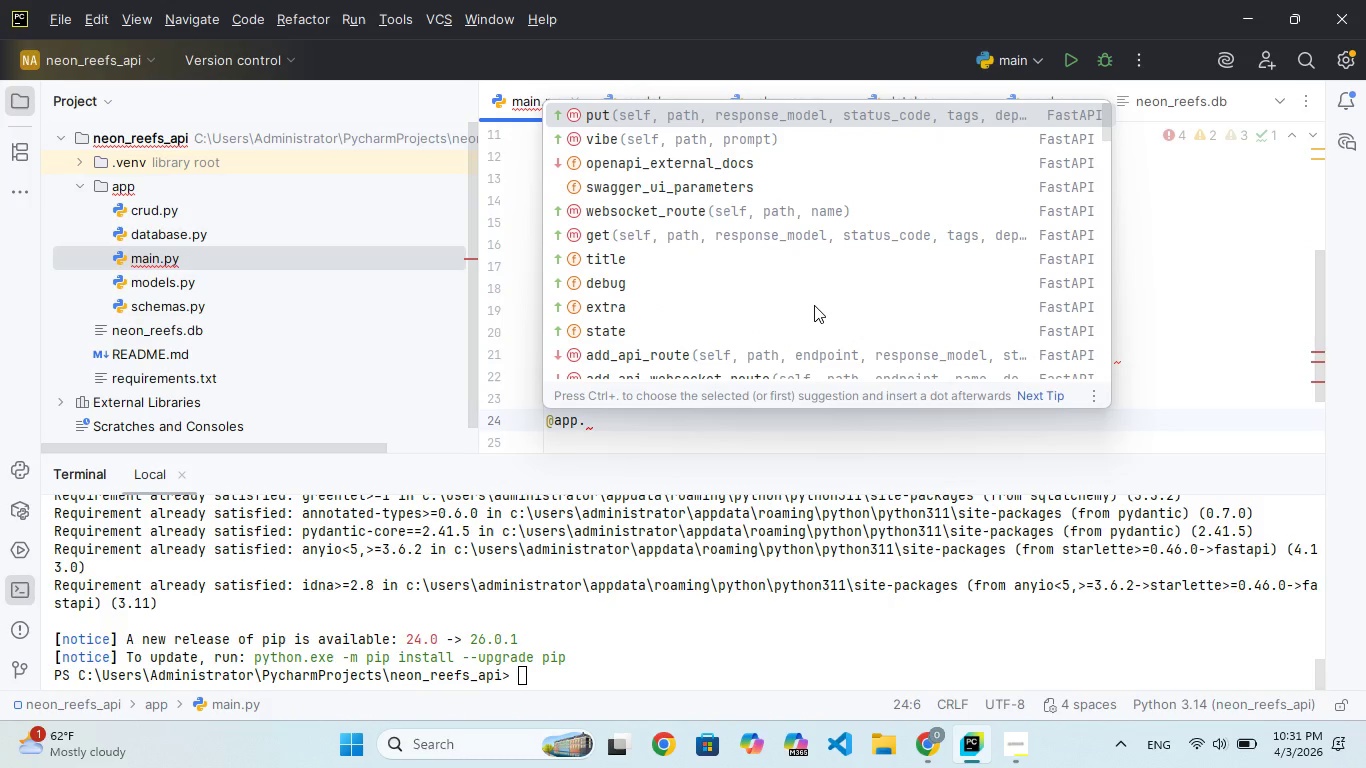 
type(gt)
 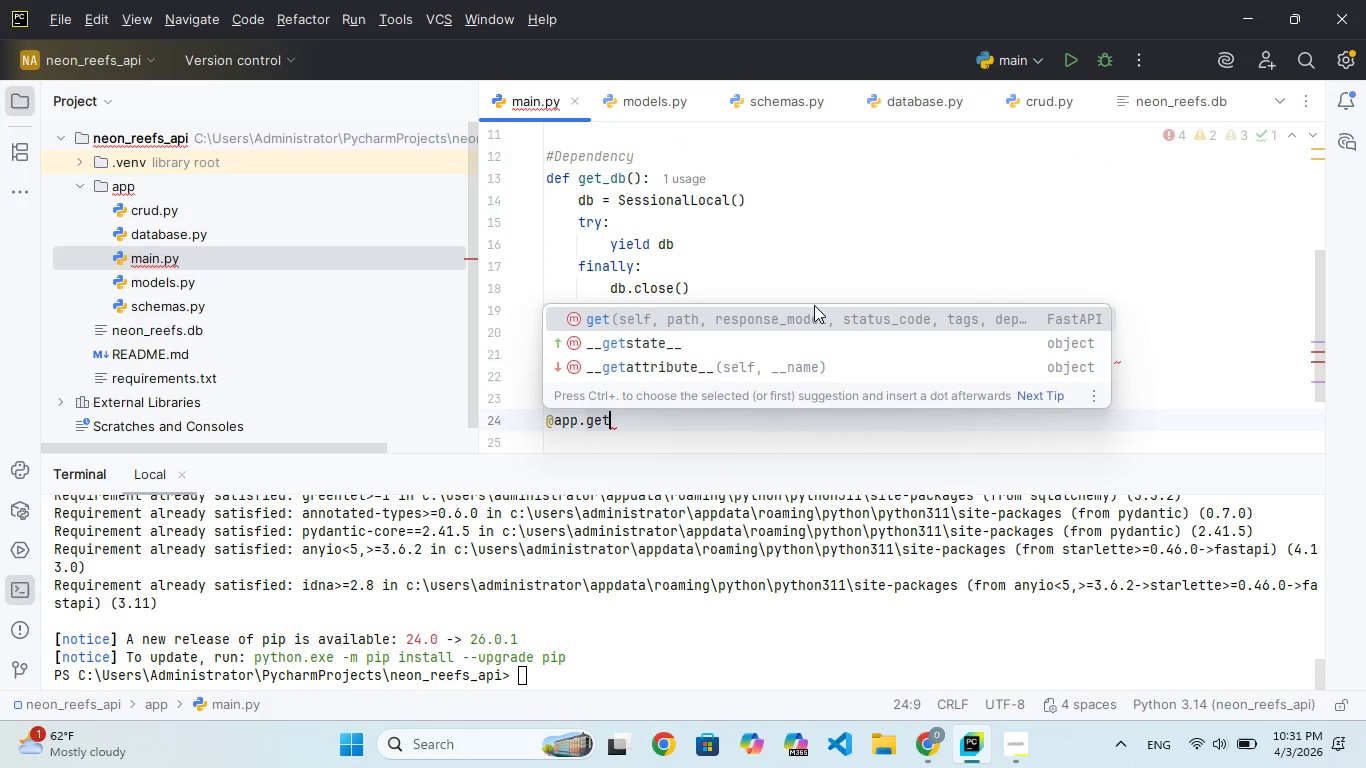 
hold_key(key=E, duration=0.33)
 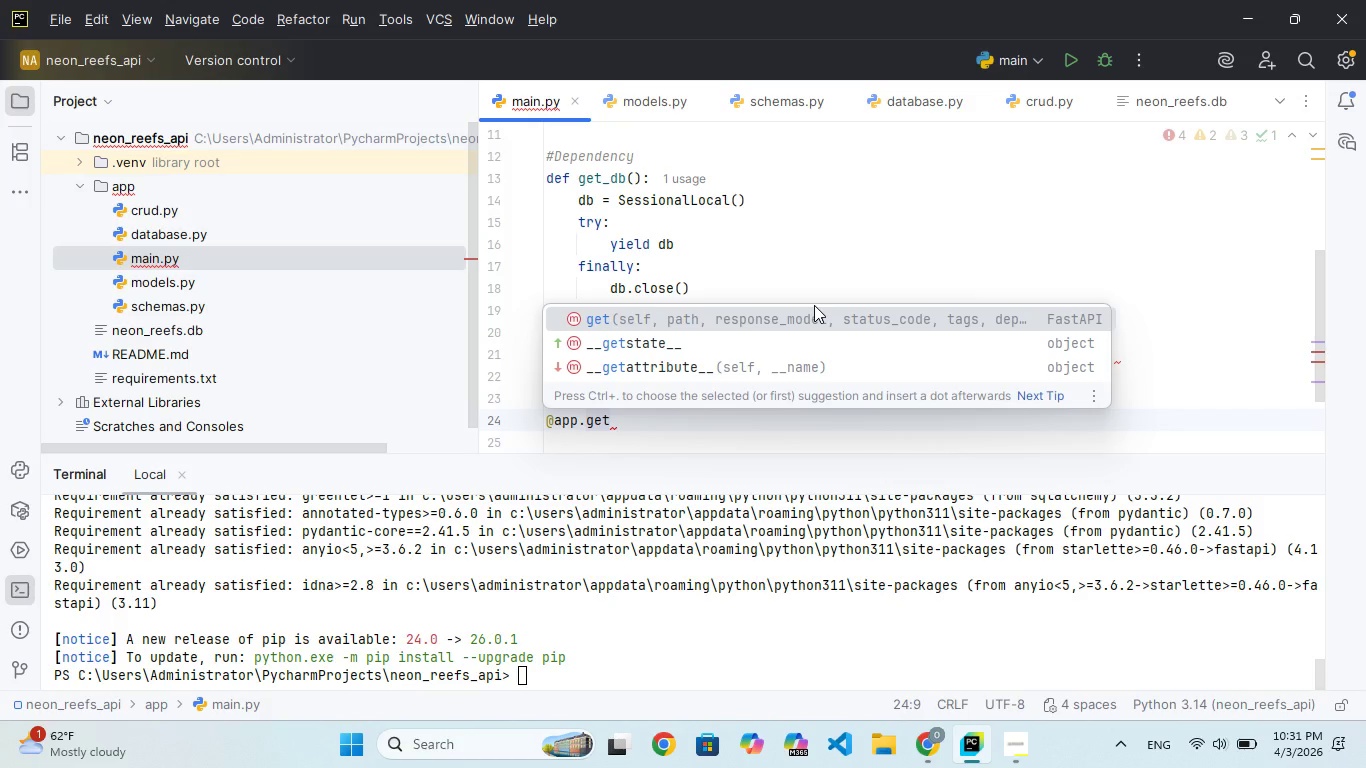 
type(("/frags/{frag)
 